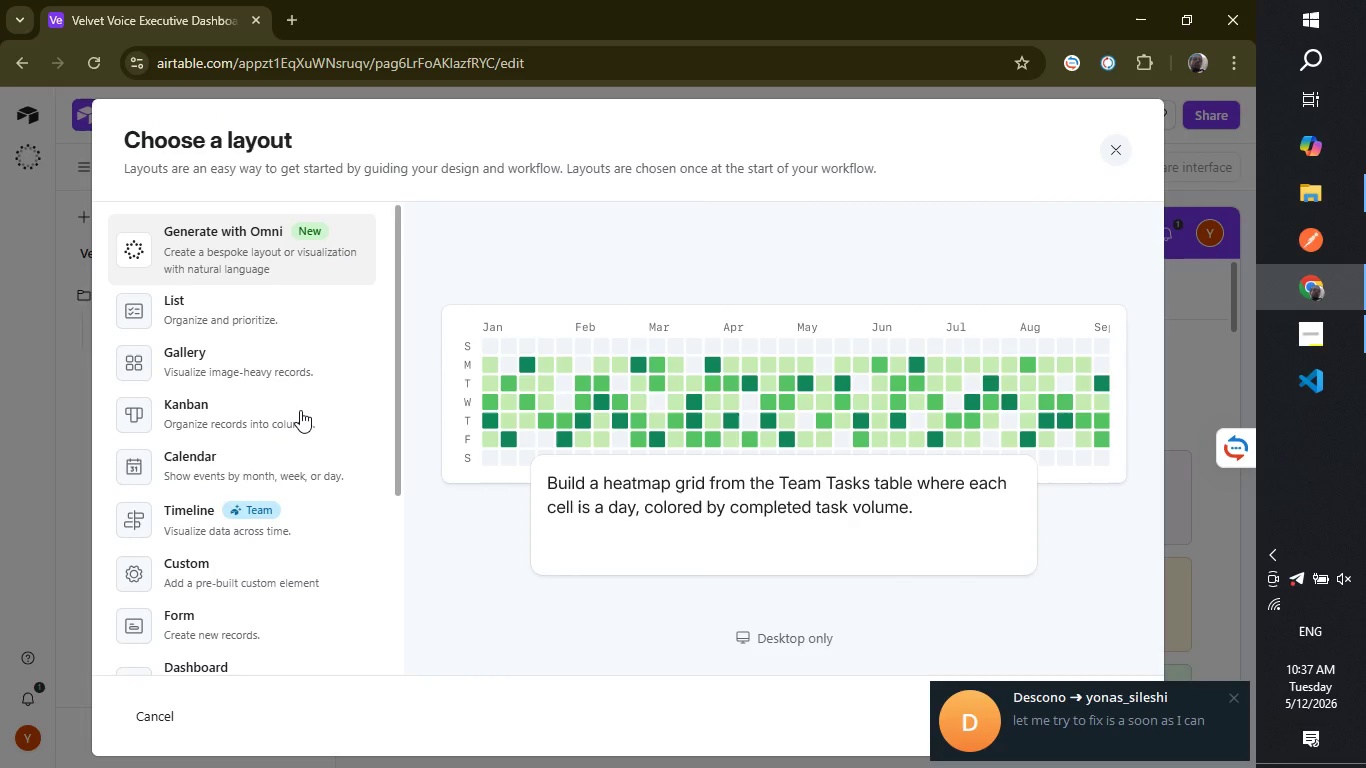 
wait(17.12)
 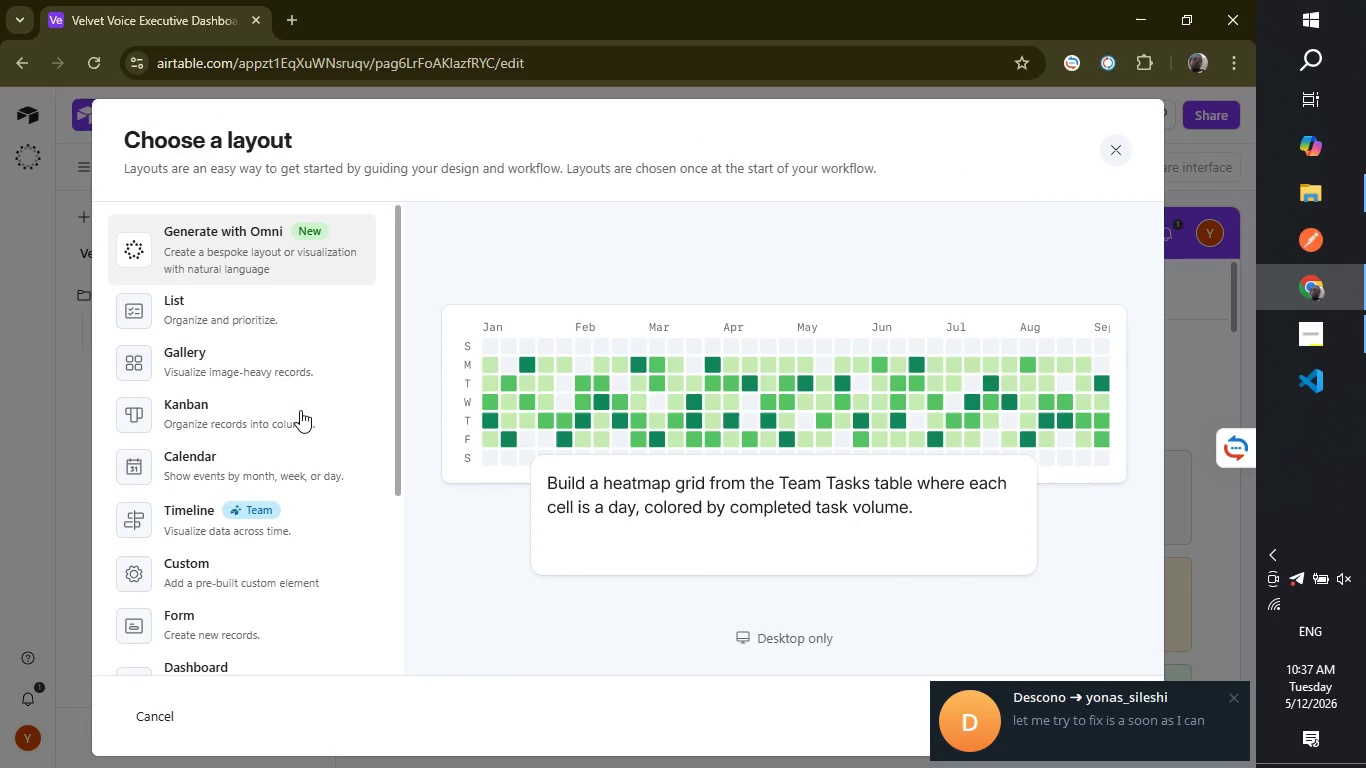 
left_click([1201, 731])
 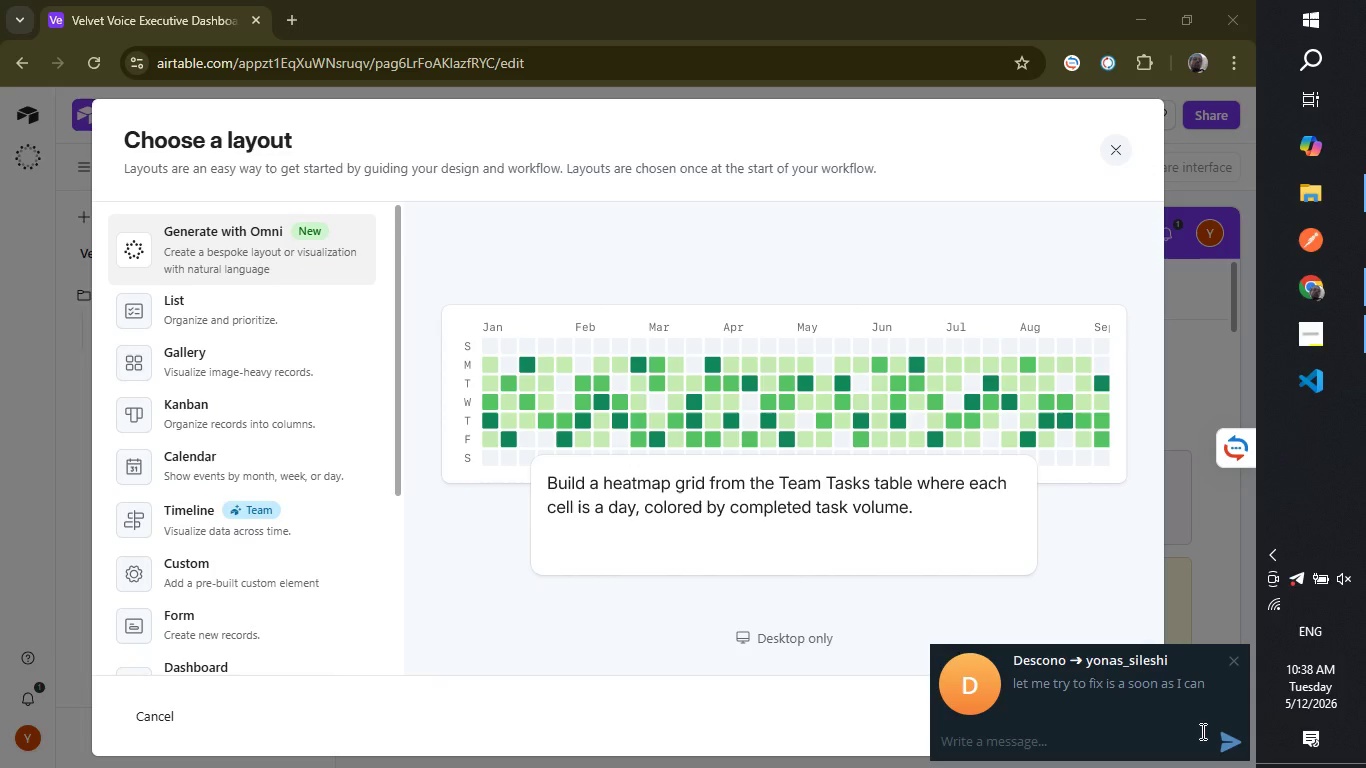 
type(okay let me )
 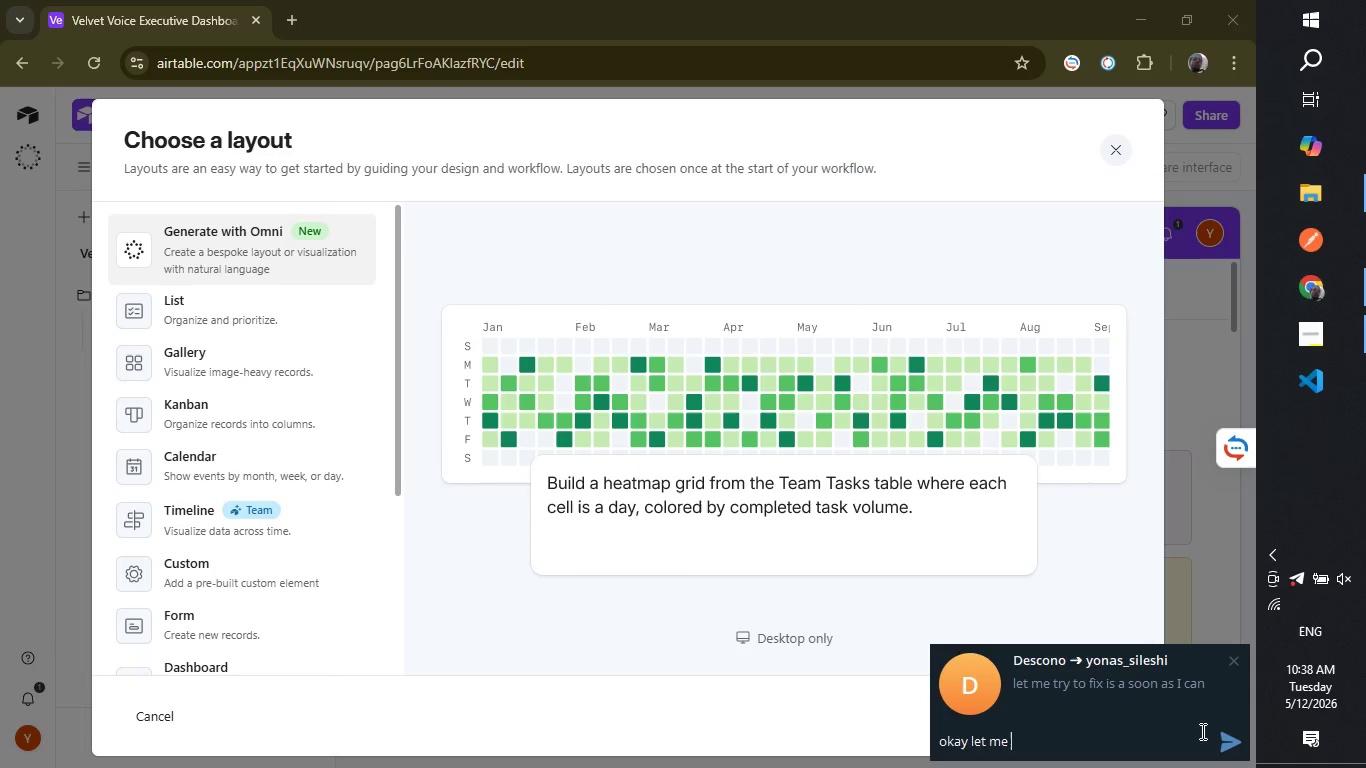 
wait(8.99)
 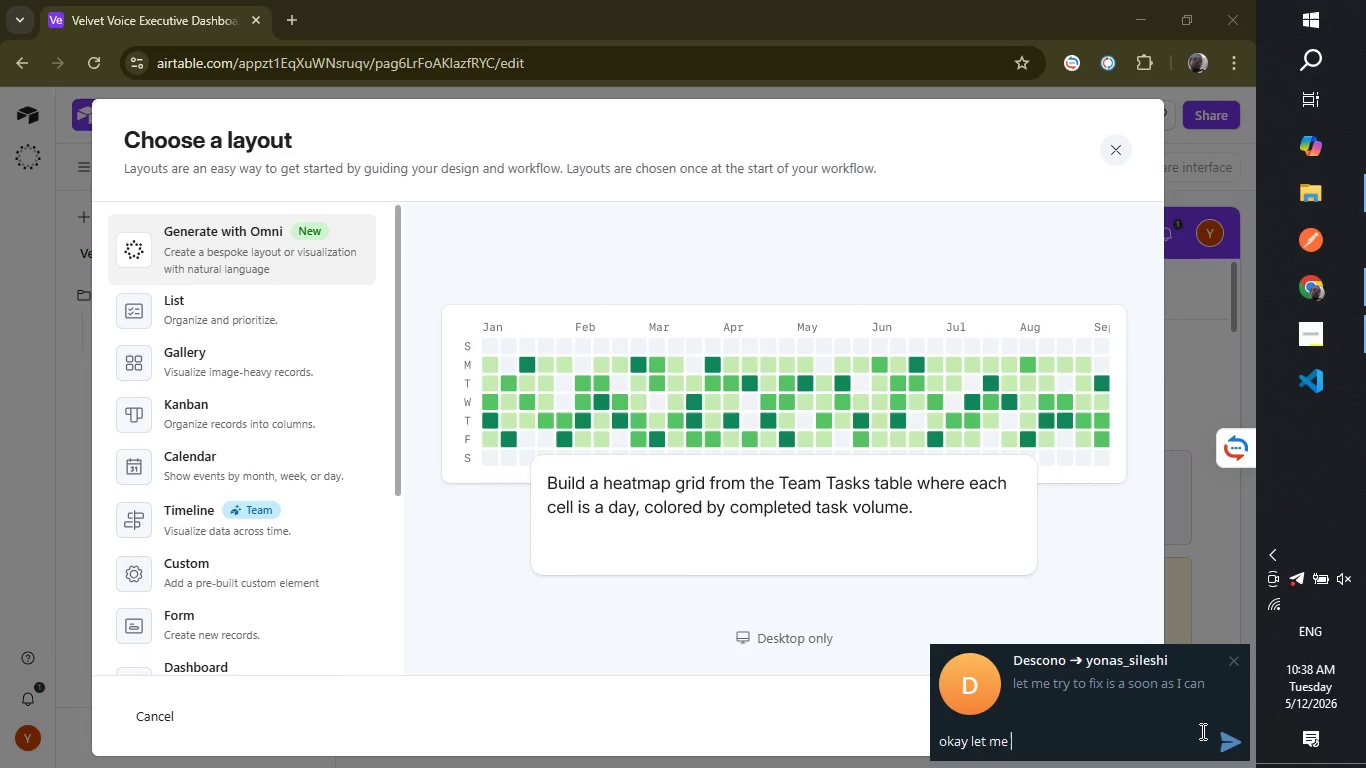 
type(know then)
 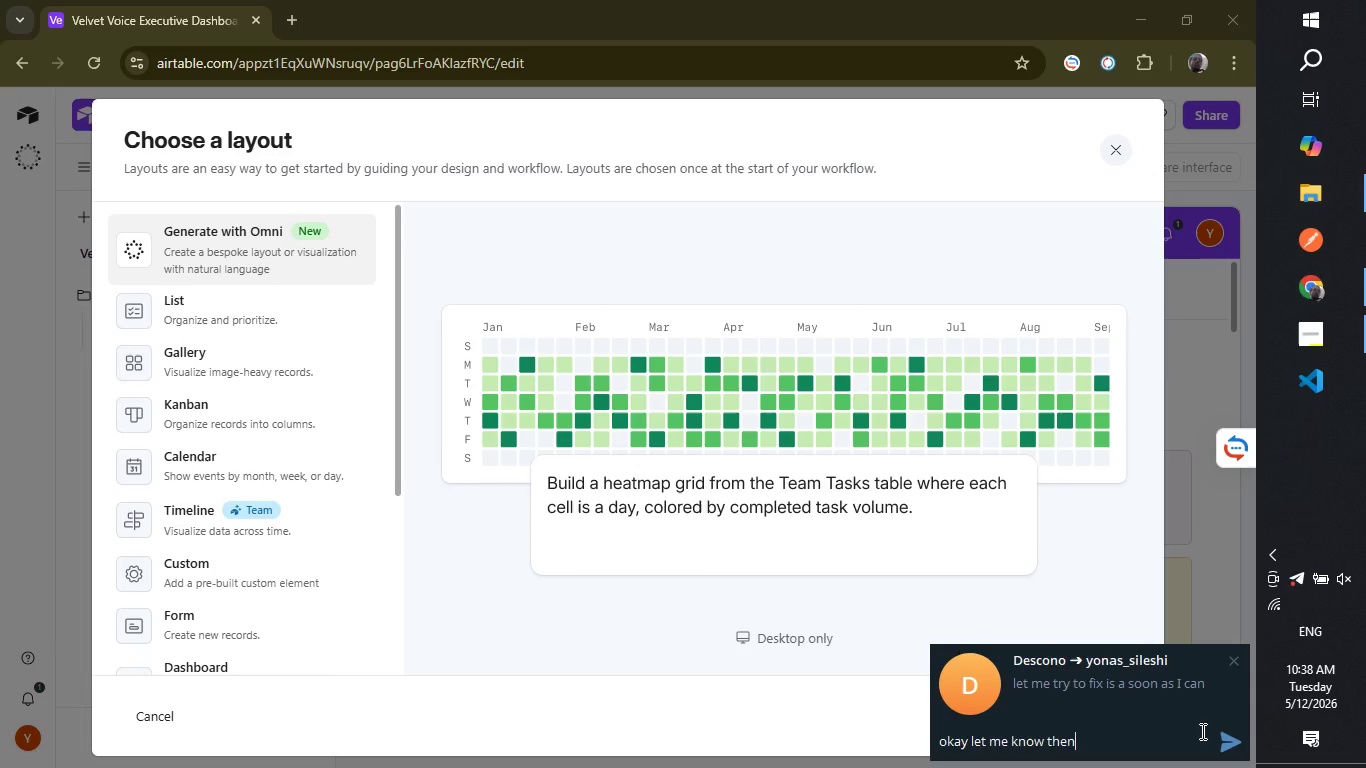 
key(Enter)
 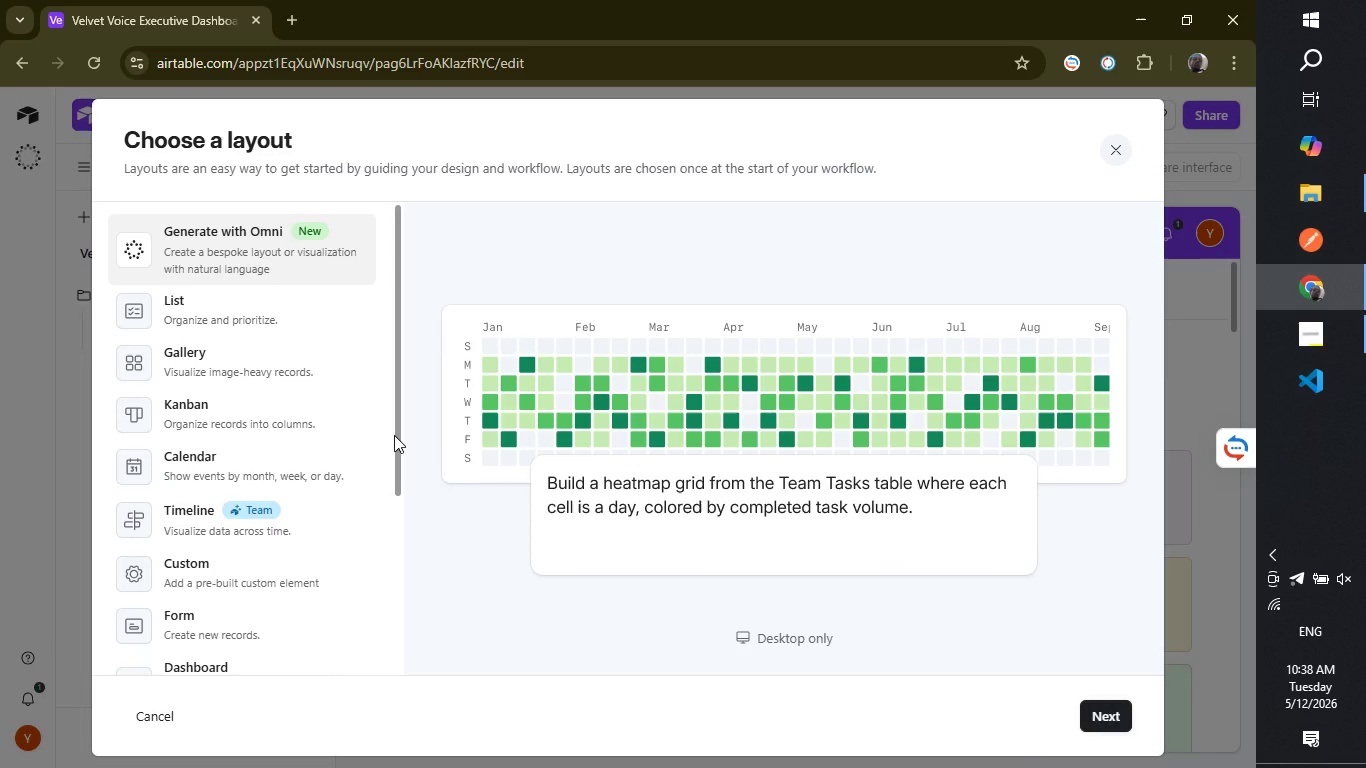 
left_click_drag(start_coordinate=[400, 436], to_coordinate=[413, 622])
 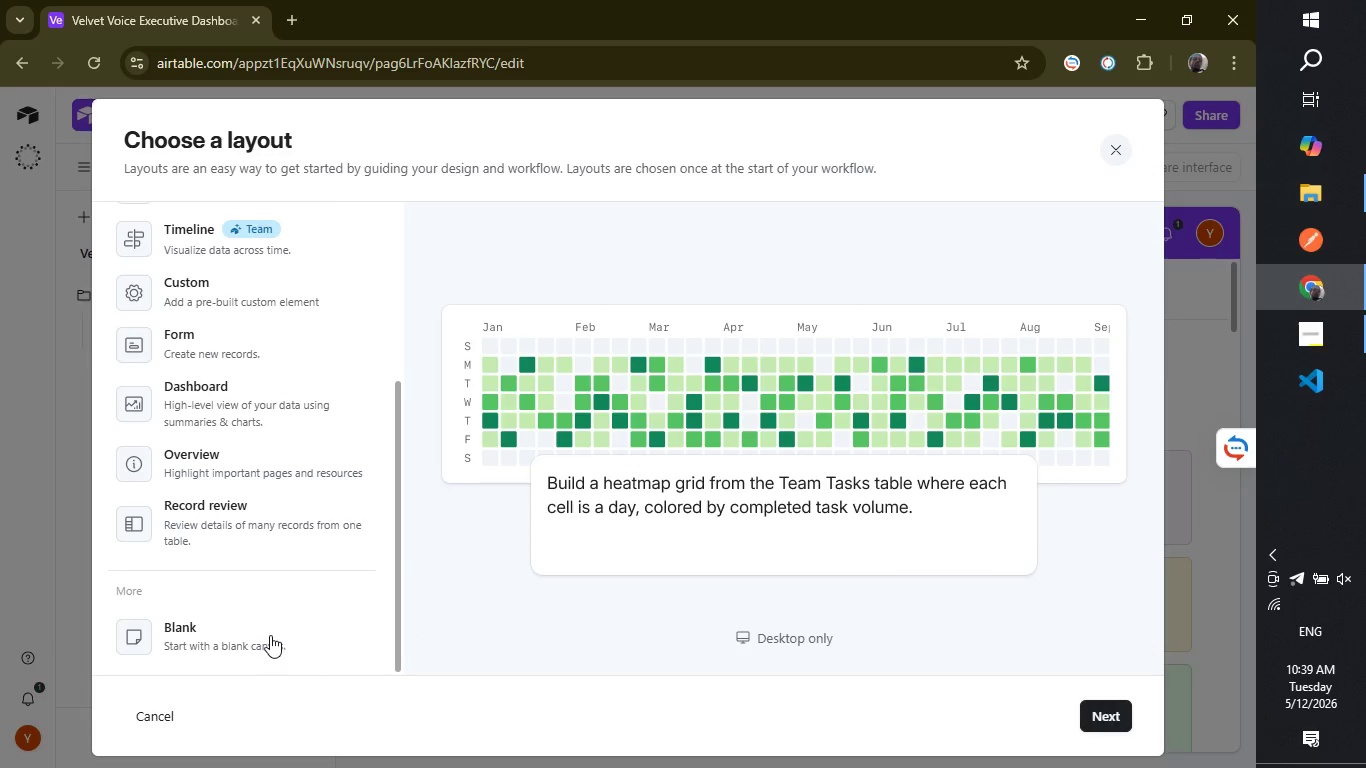 
left_click([268, 635])
 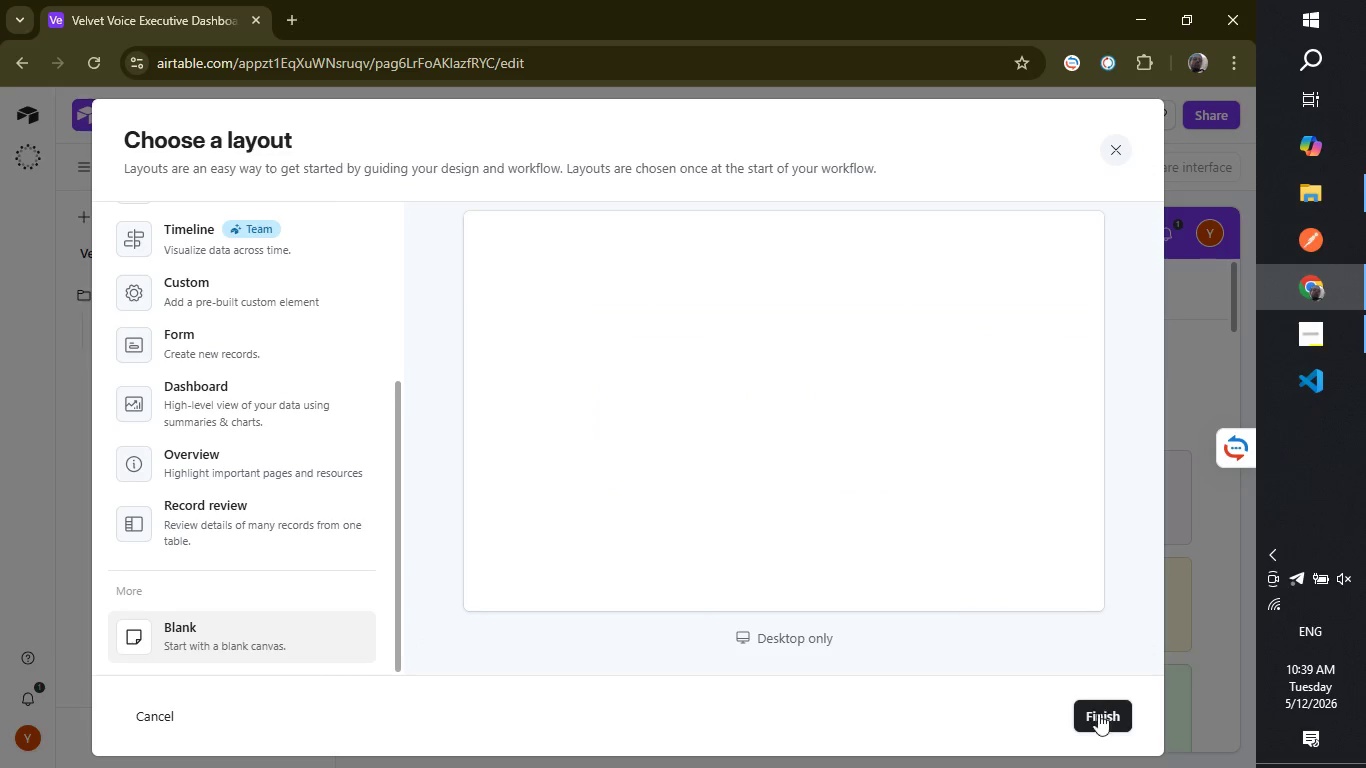 
left_click([1098, 716])
 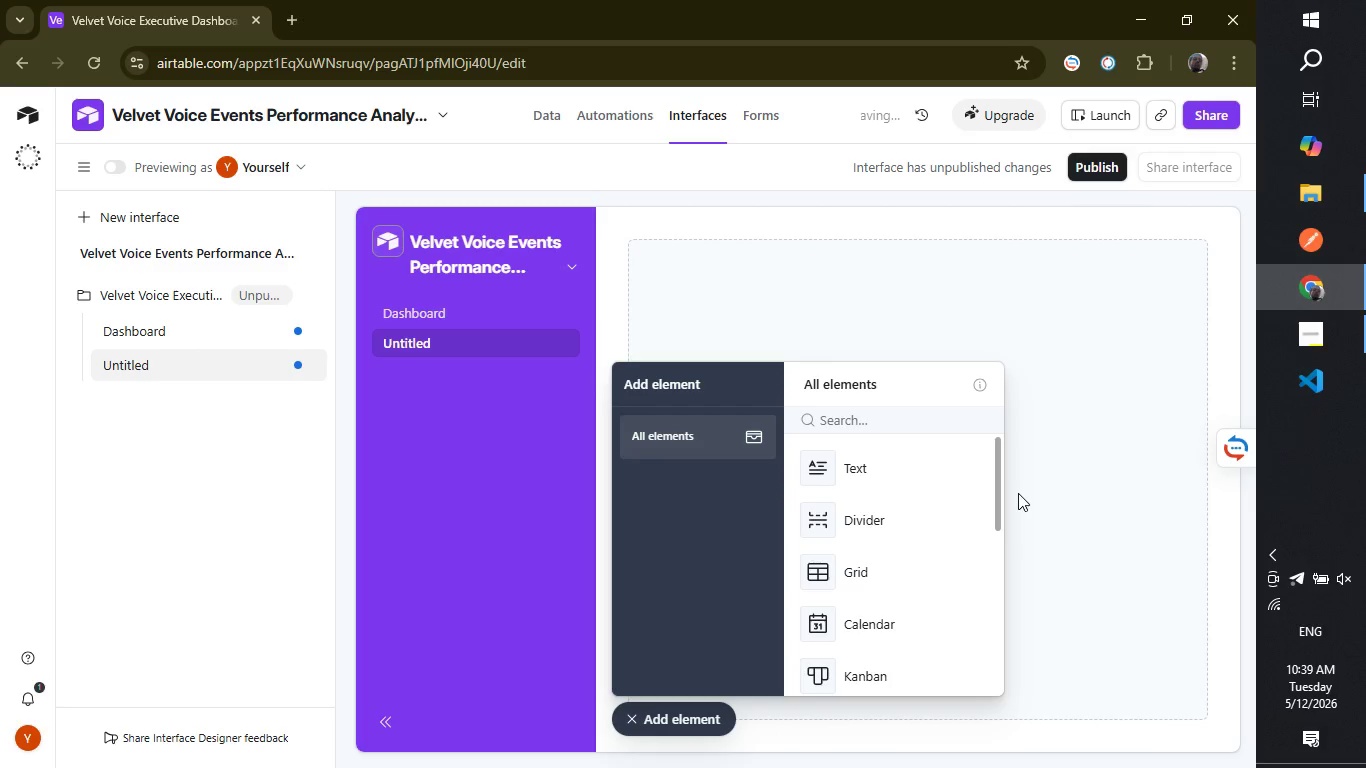 
wait(5.03)
 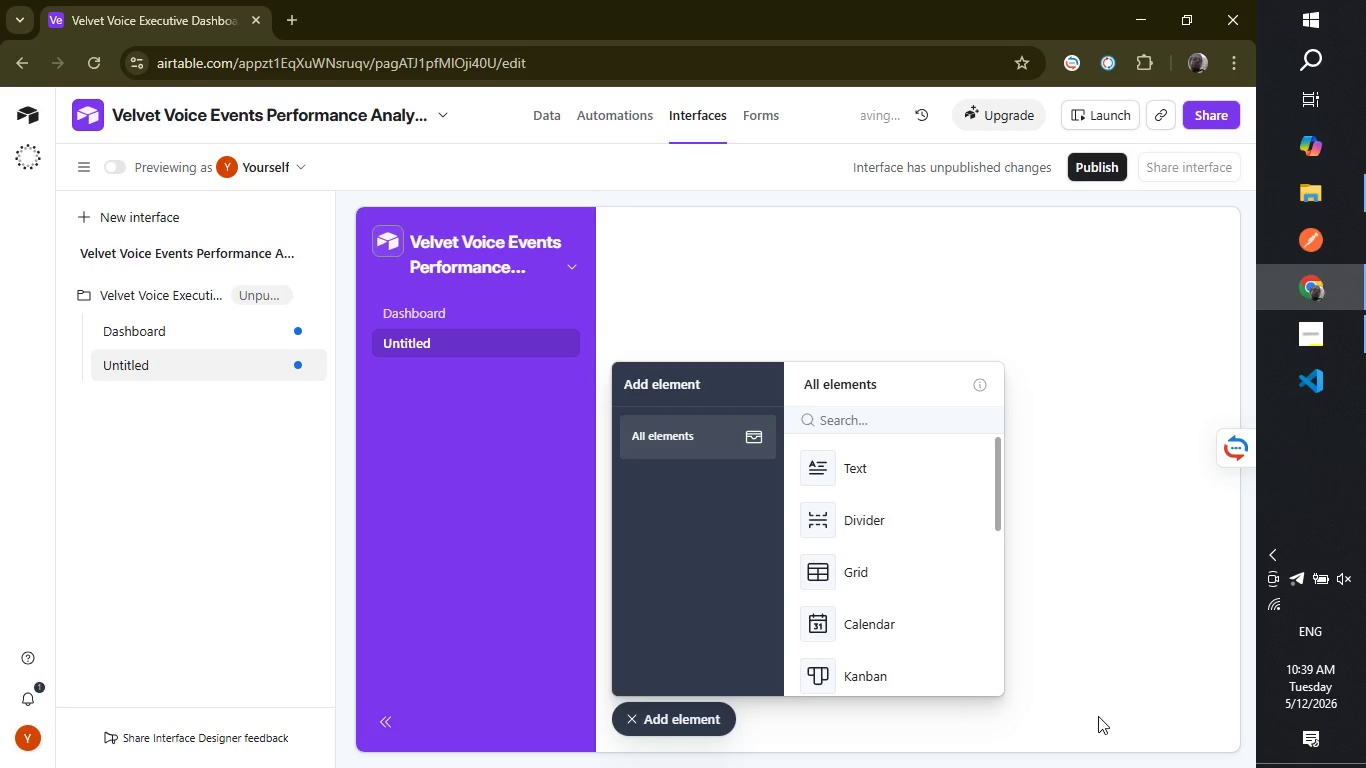 
left_click([870, 567])
 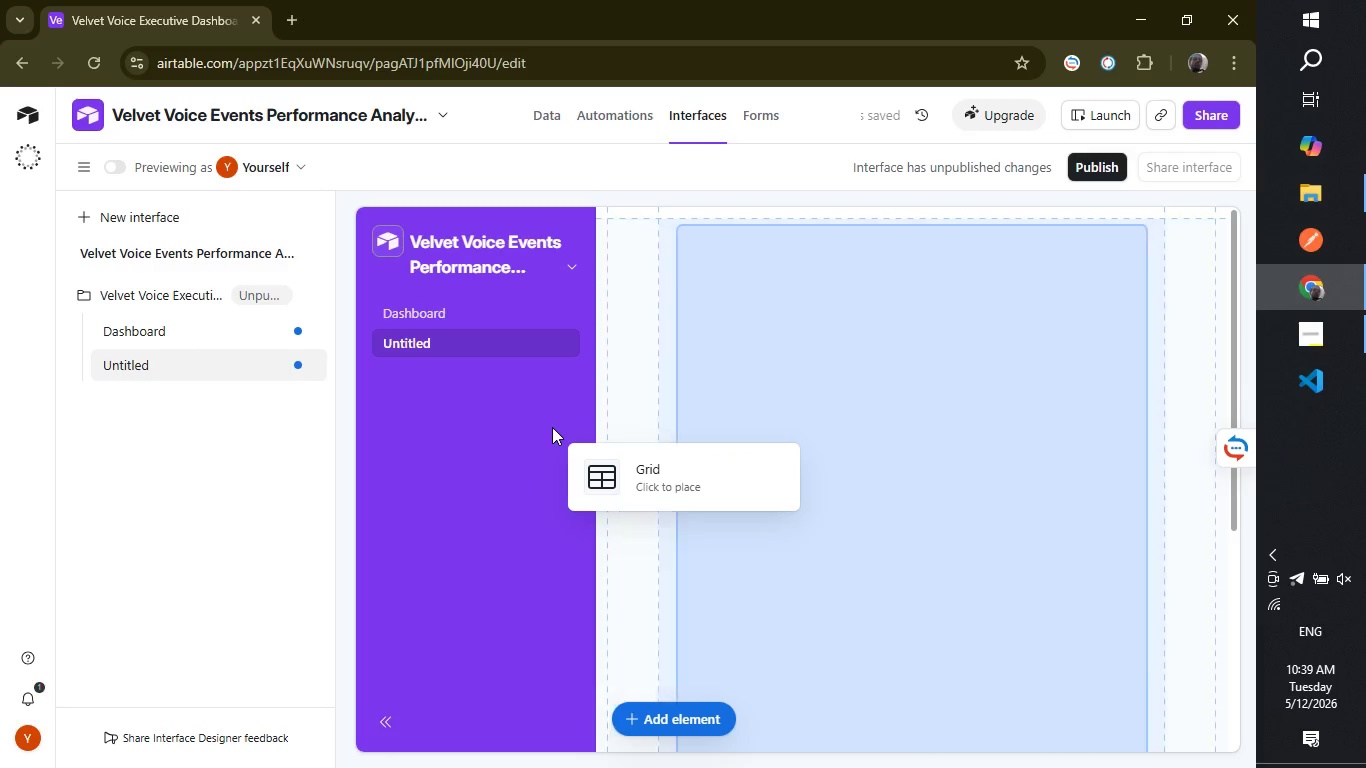 
wait(7.38)
 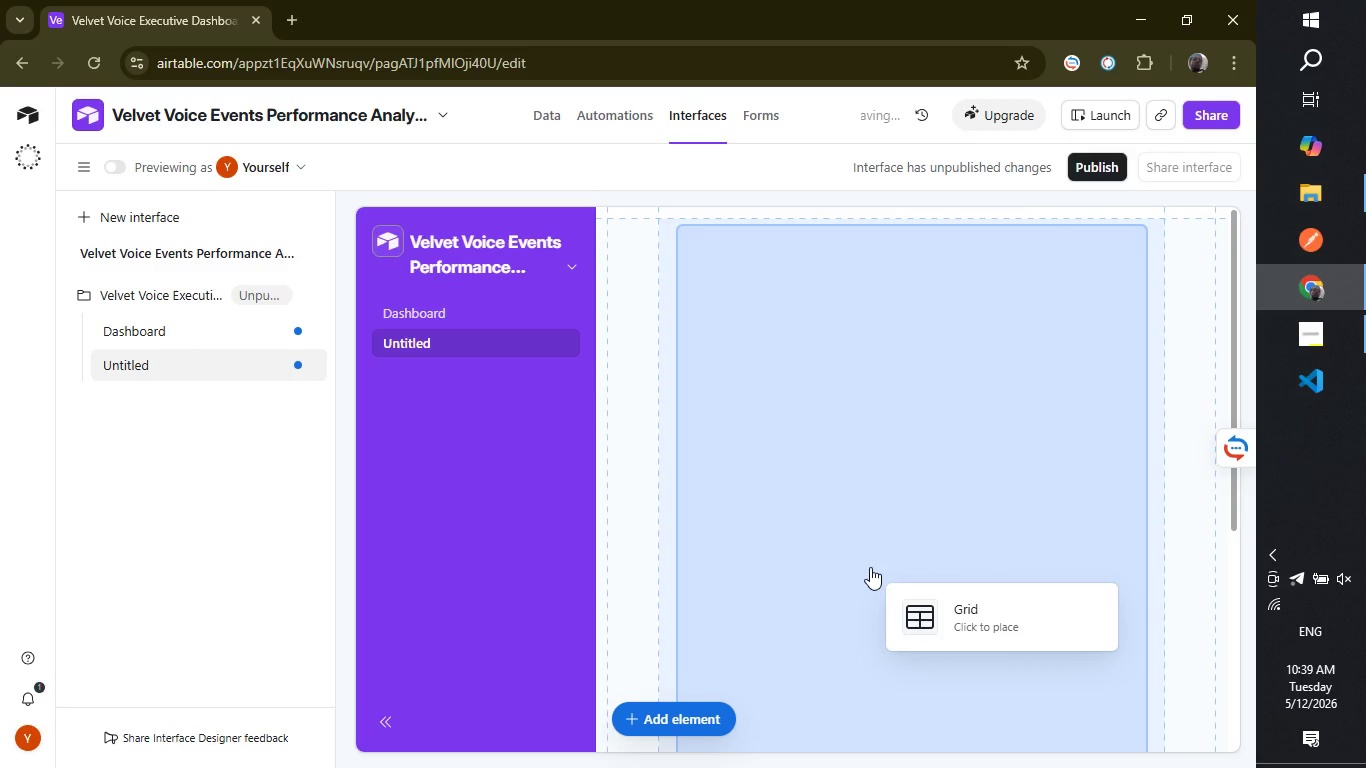 
left_click([639, 269])
 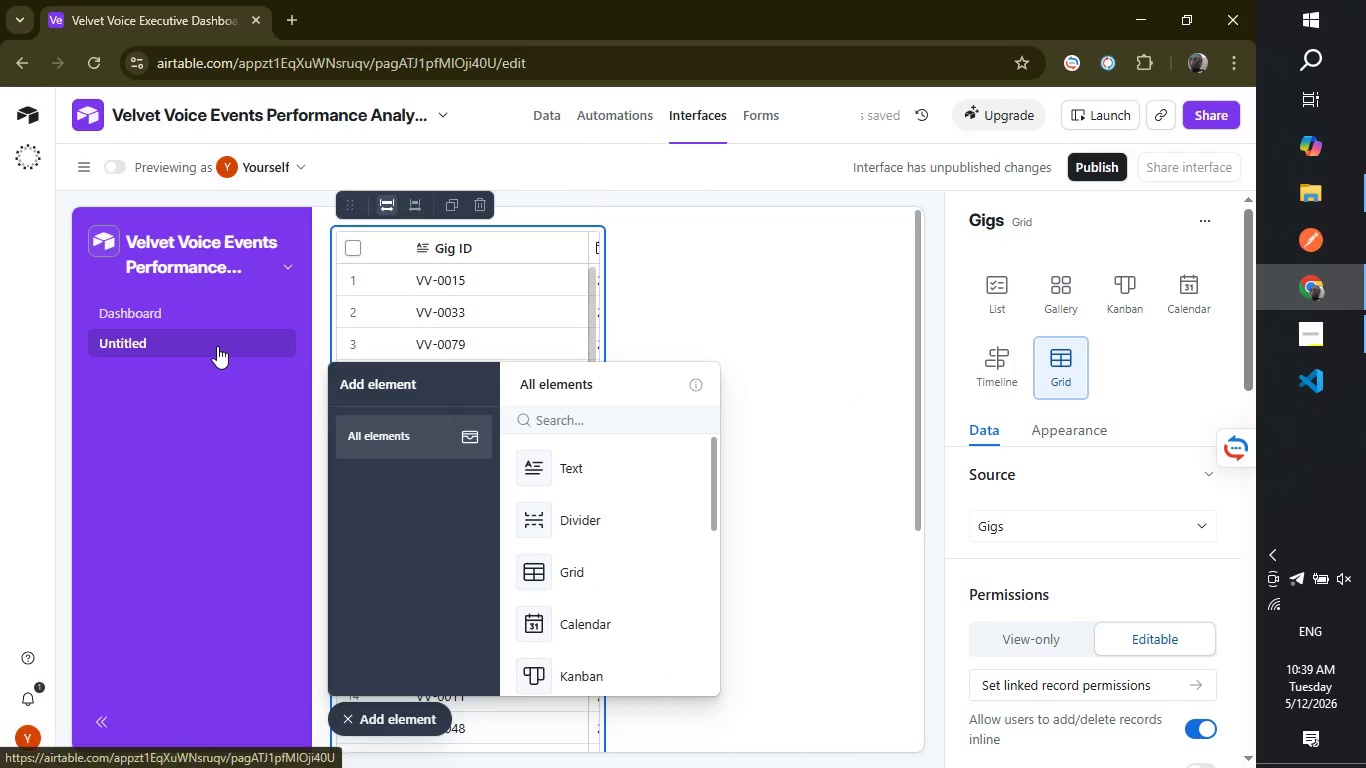 
double_click([217, 346])
 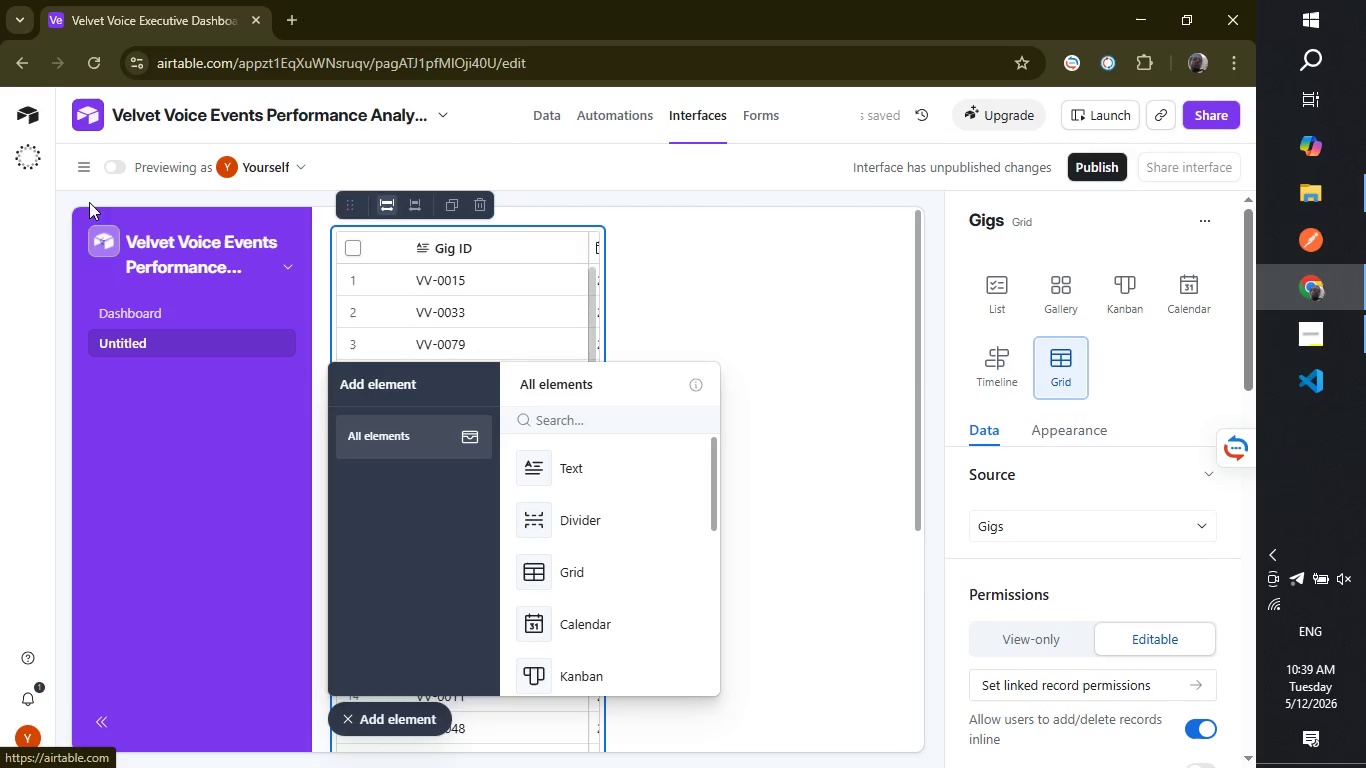 
left_click([83, 168])
 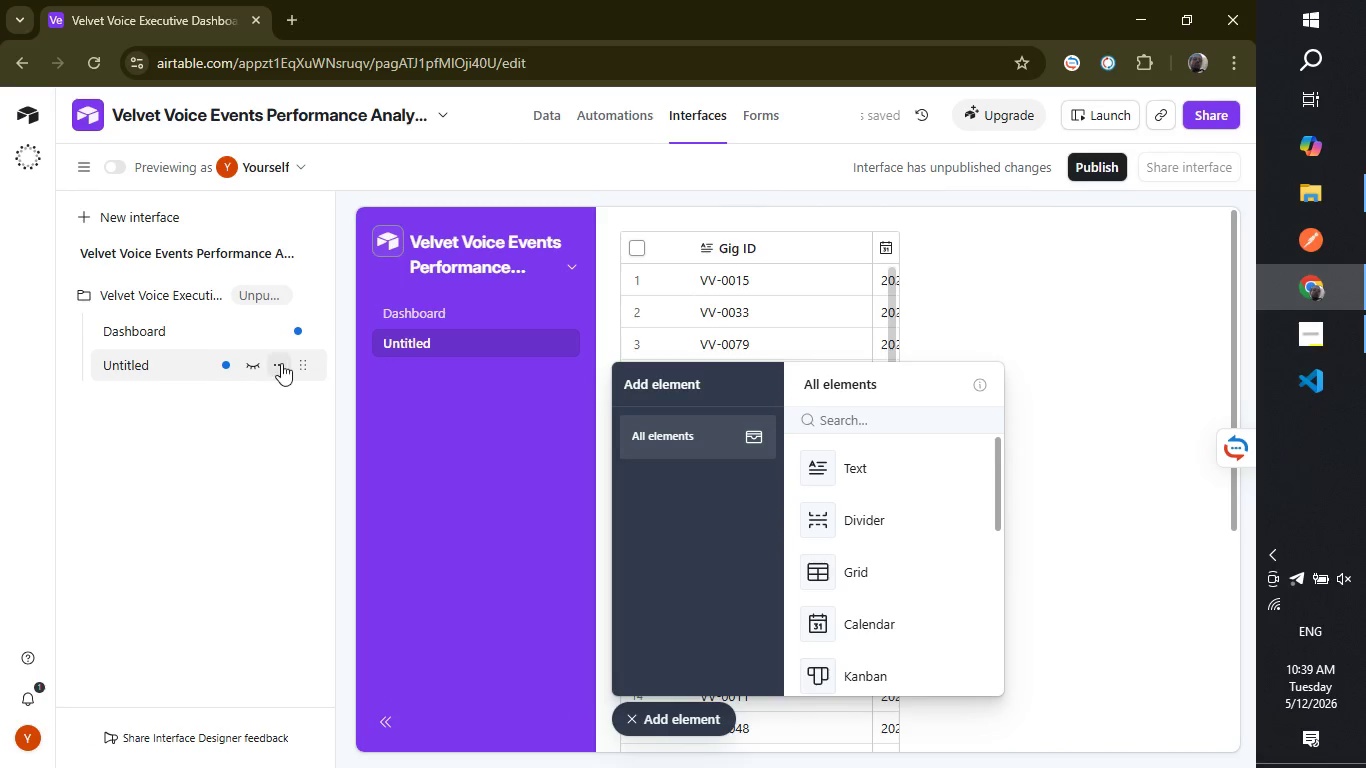 
left_click([278, 369])
 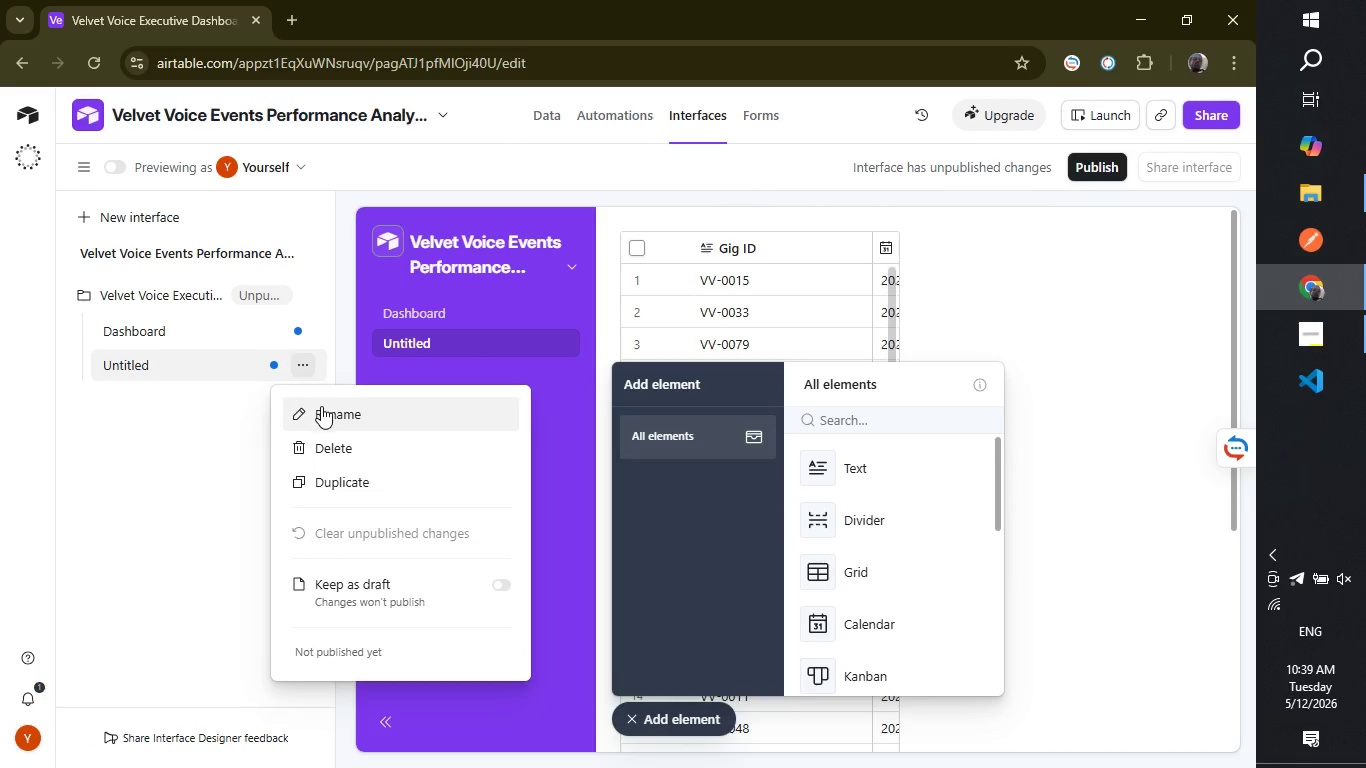 
left_click([322, 408])
 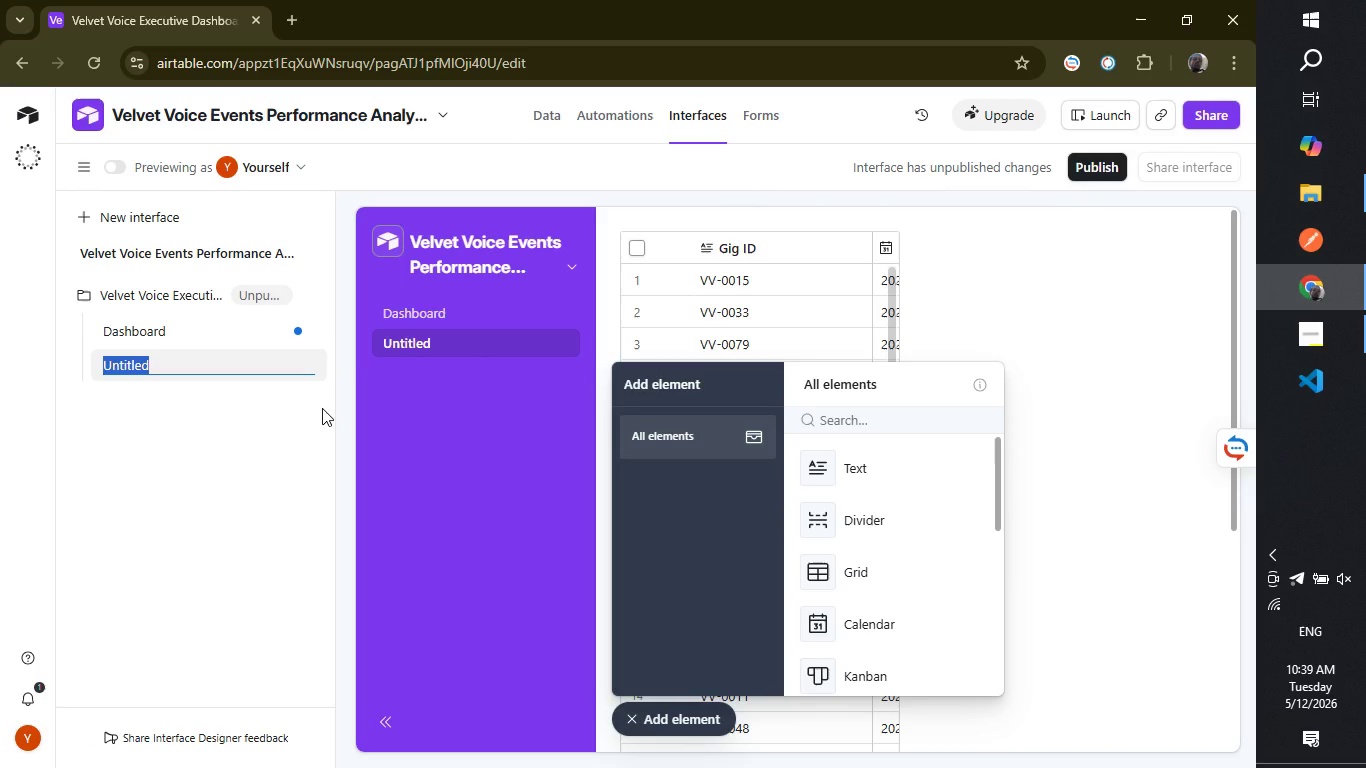 
type(Seasonality)
 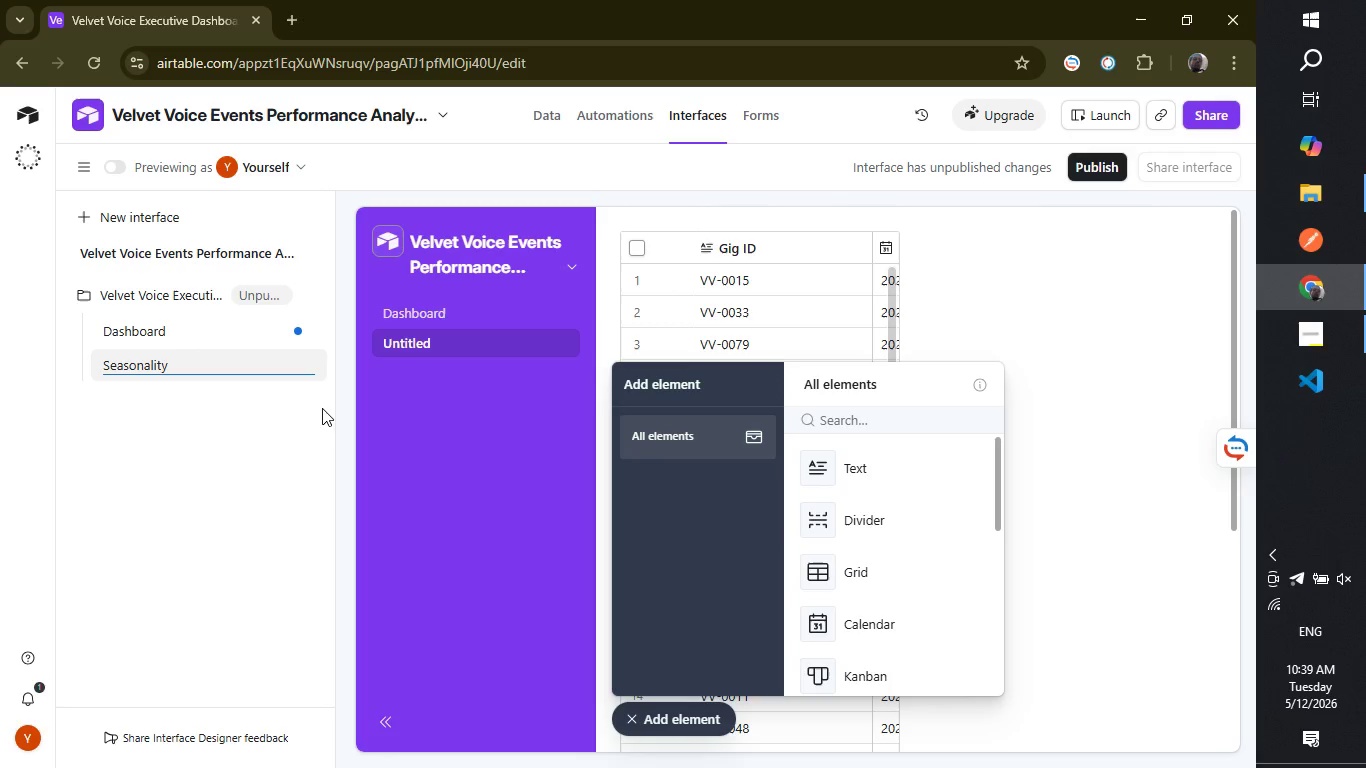 
type( & Venue Trends)
 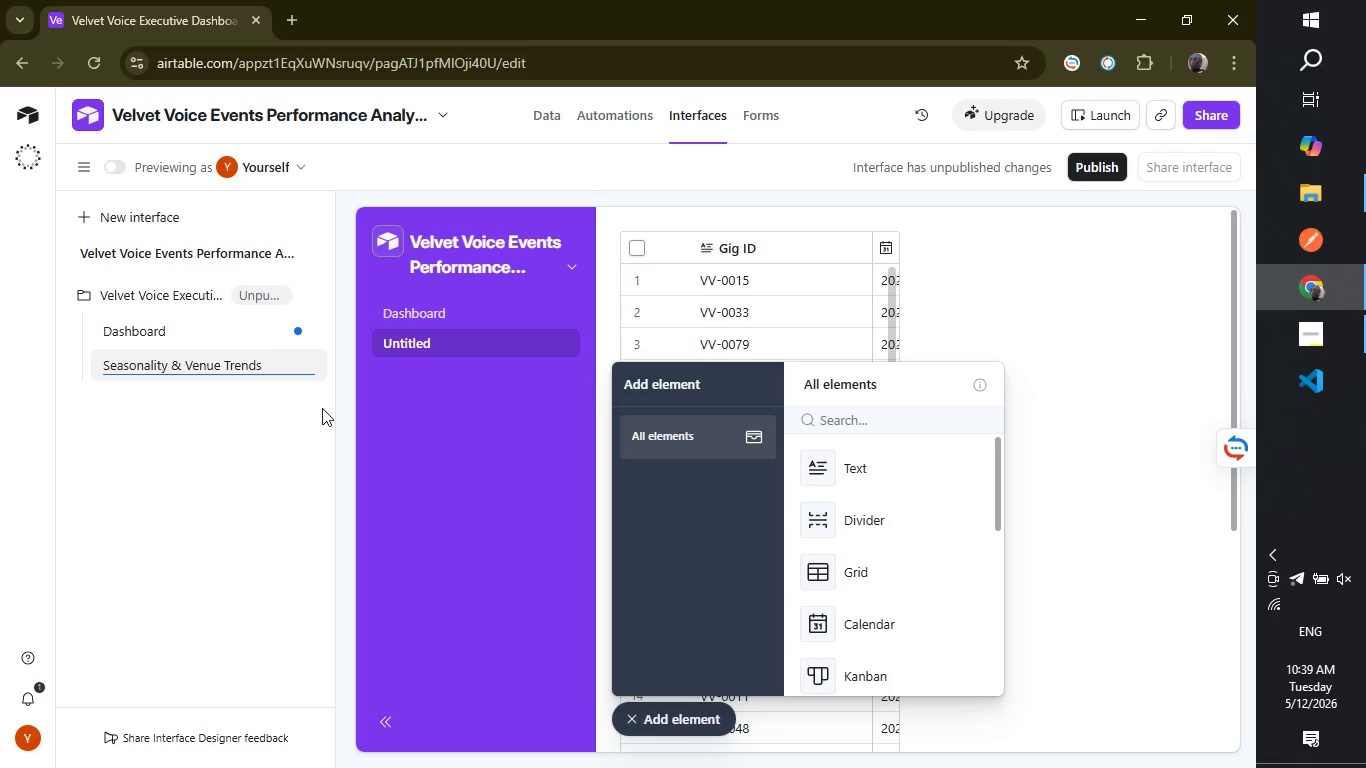 
key(Enter)
 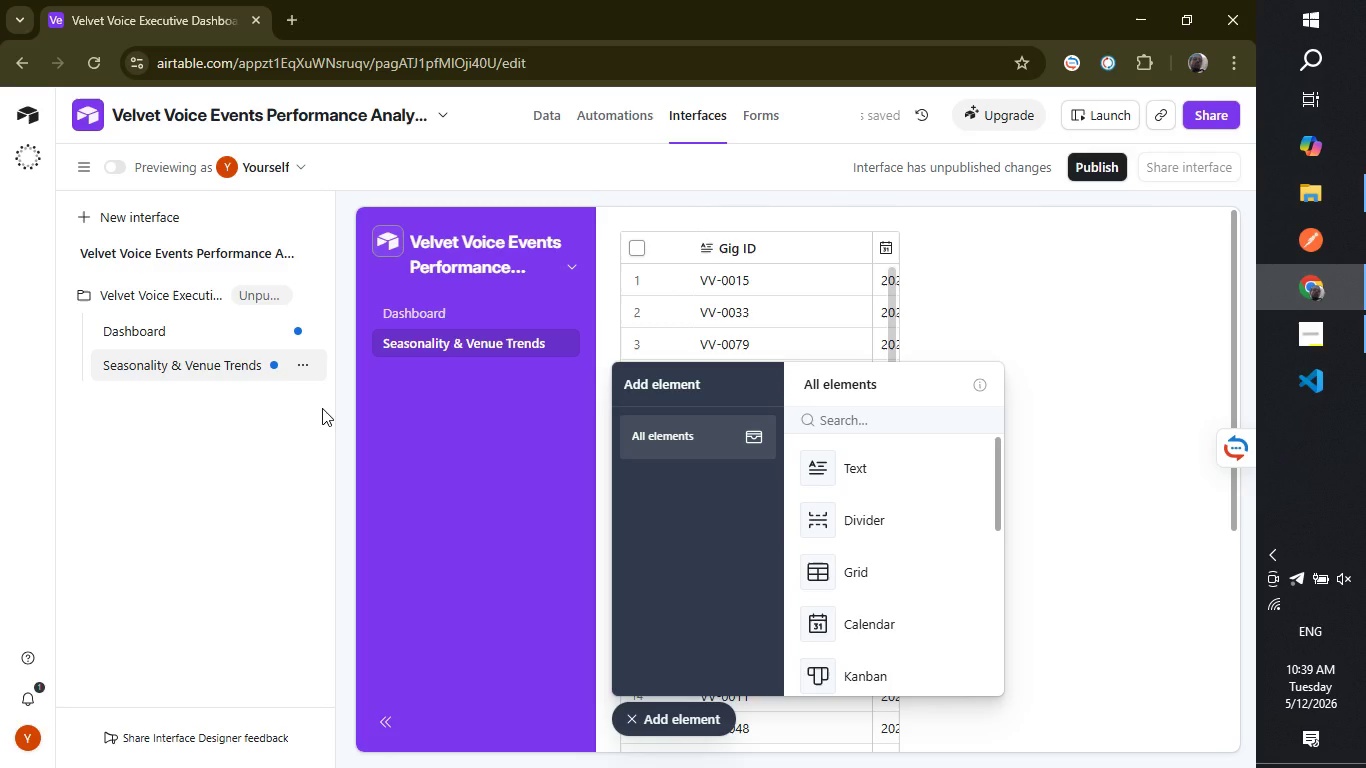 
wait(9.88)
 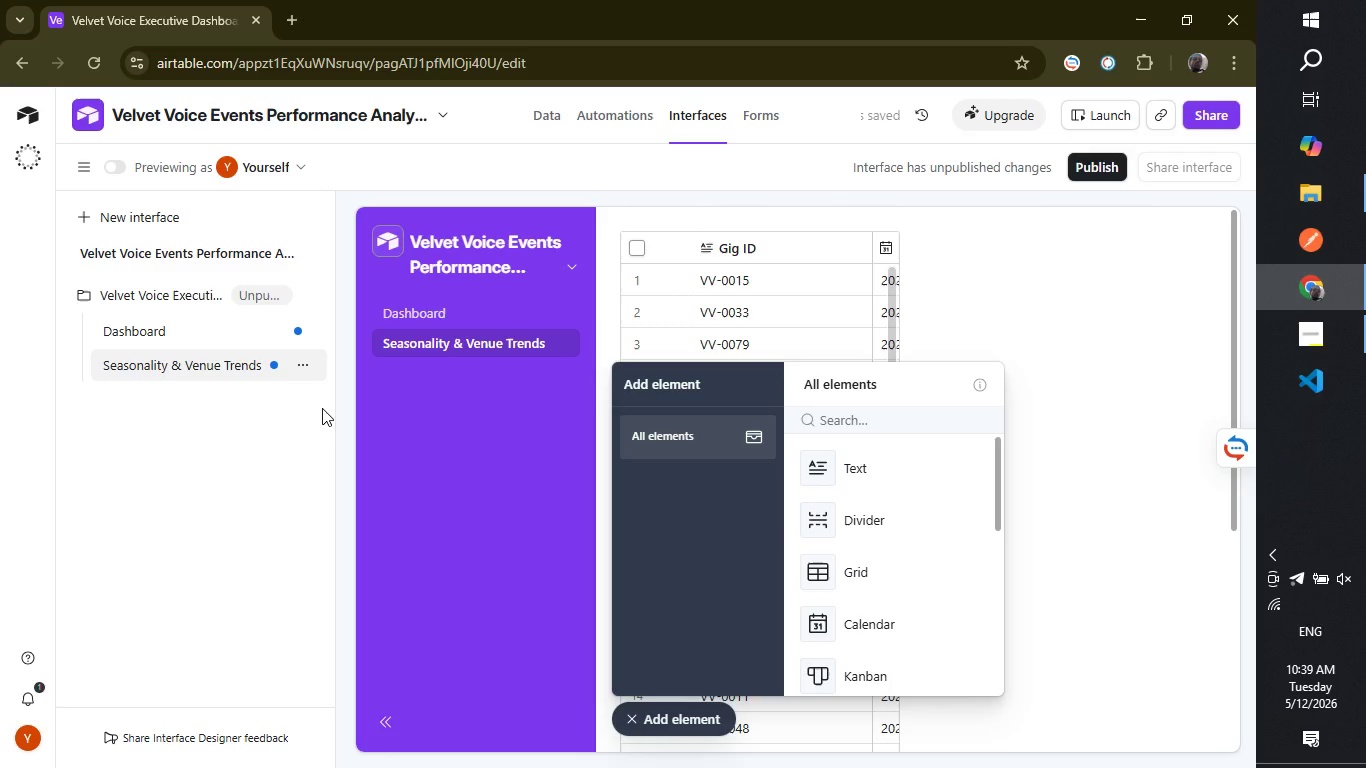 
left_click([217, 484])
 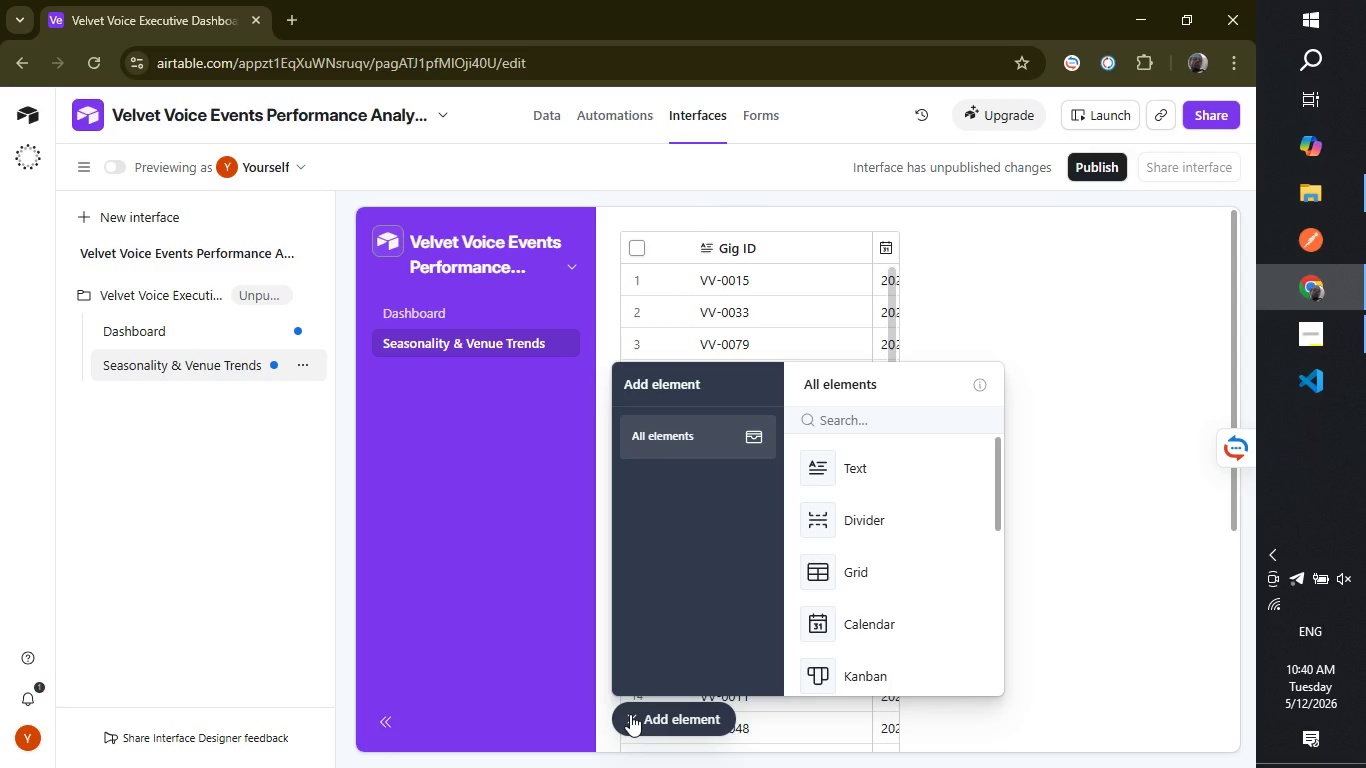 
wait(14.5)
 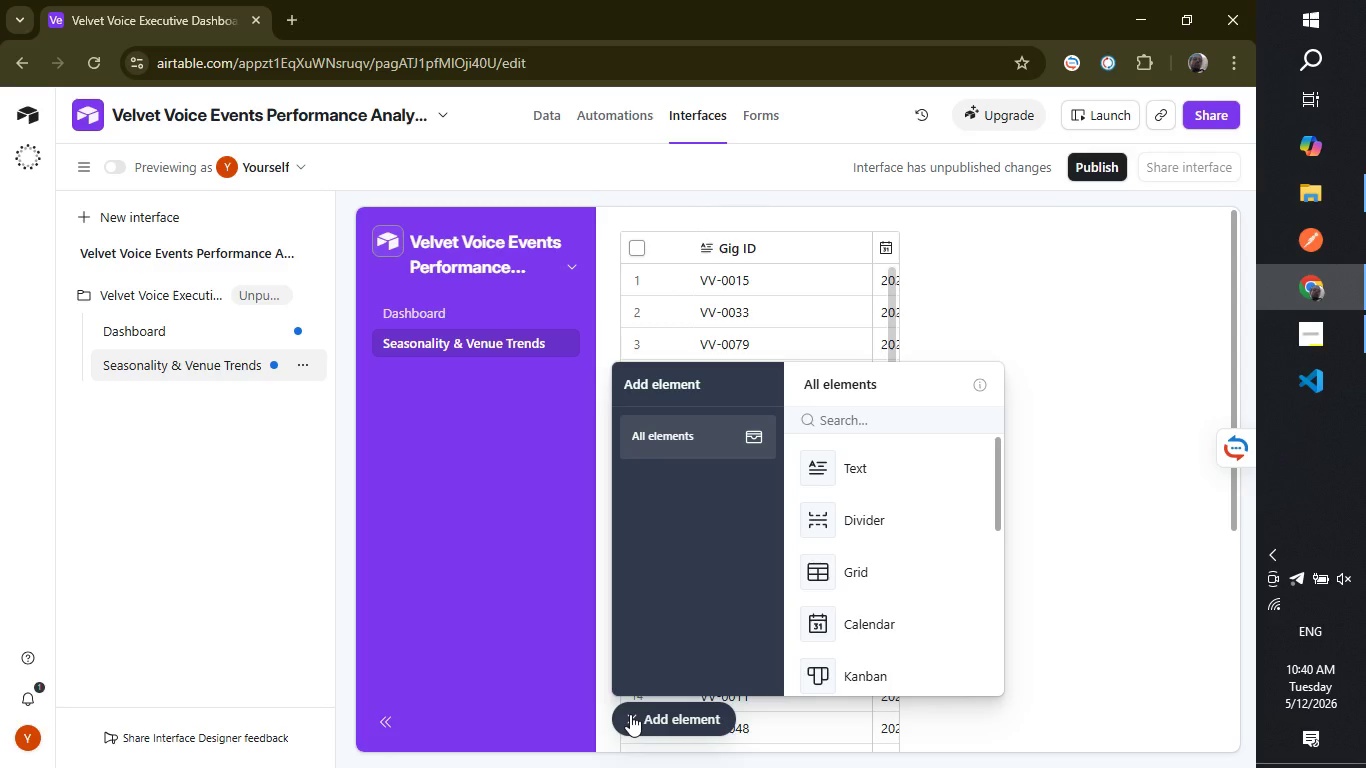 
left_click([1129, 449])
 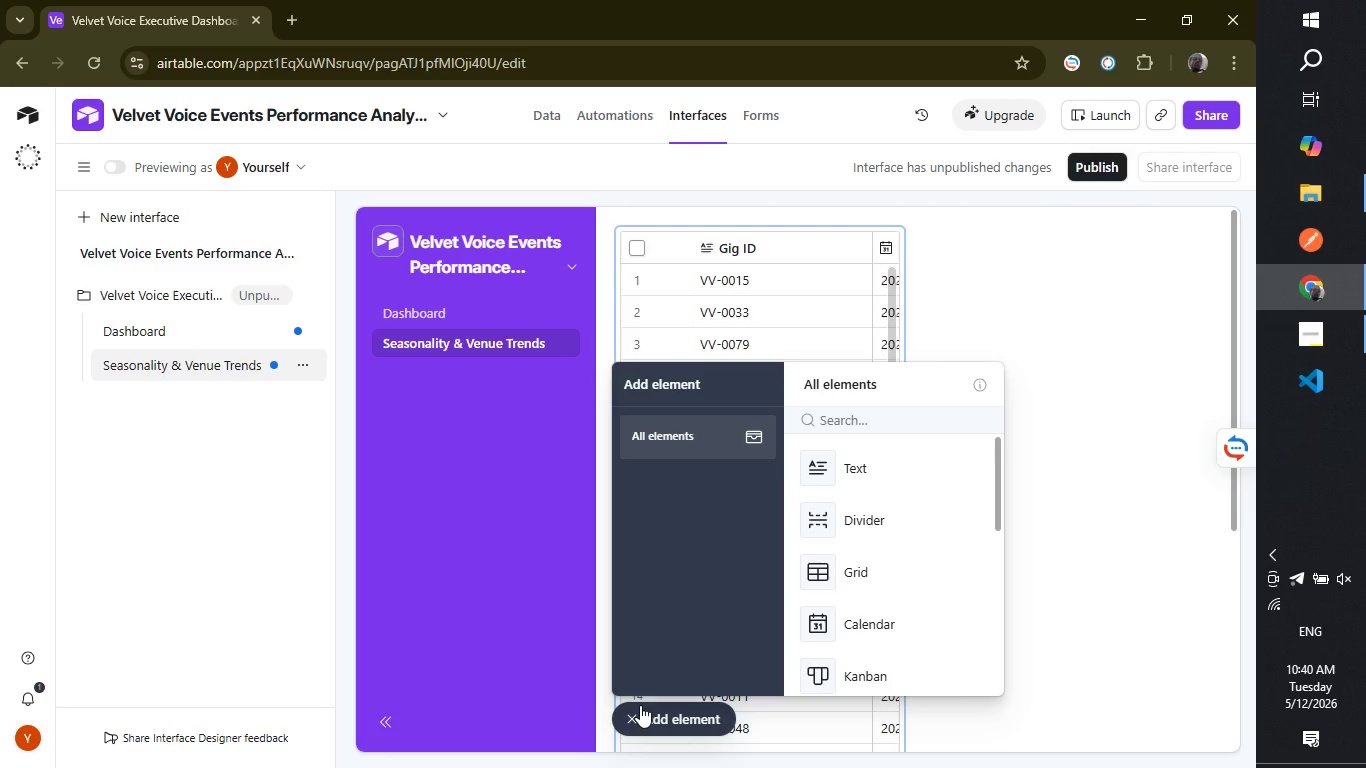 
left_click([644, 712])
 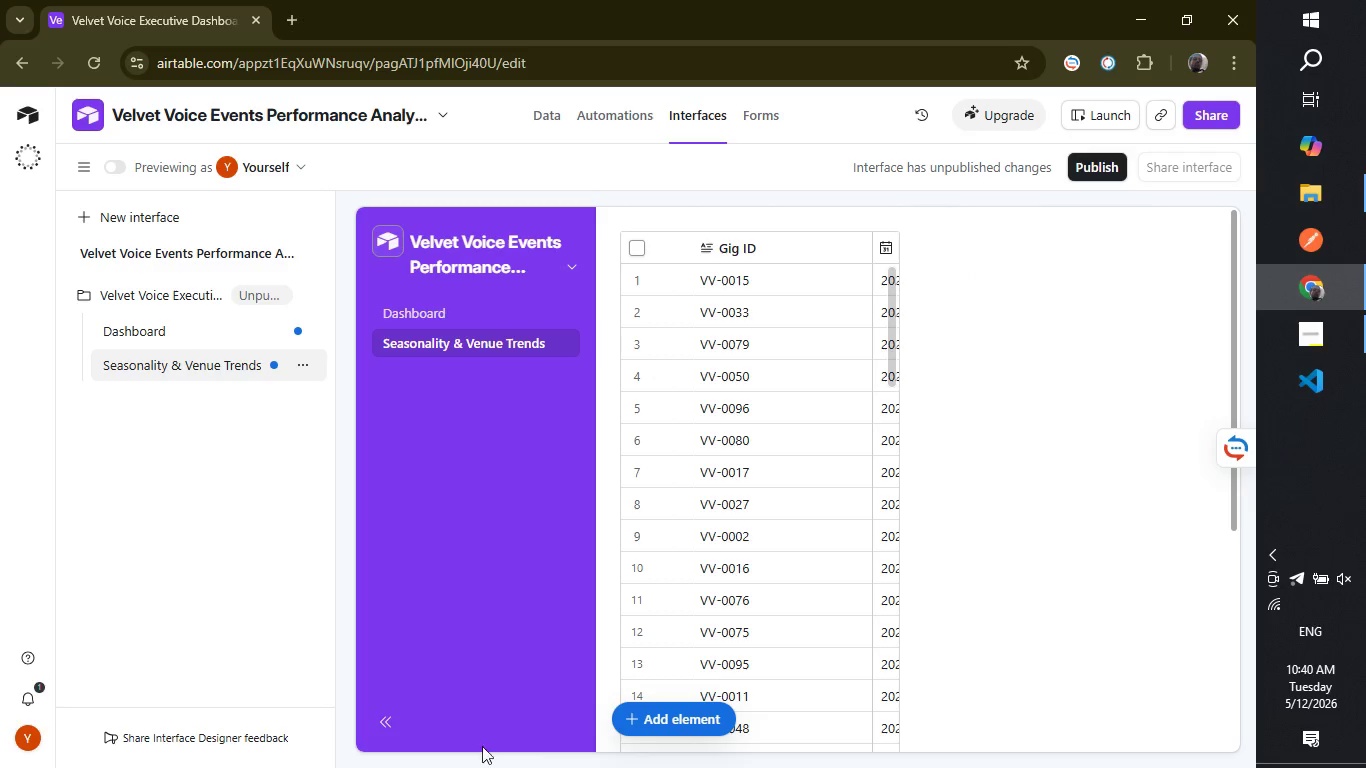 
left_click([384, 718])
 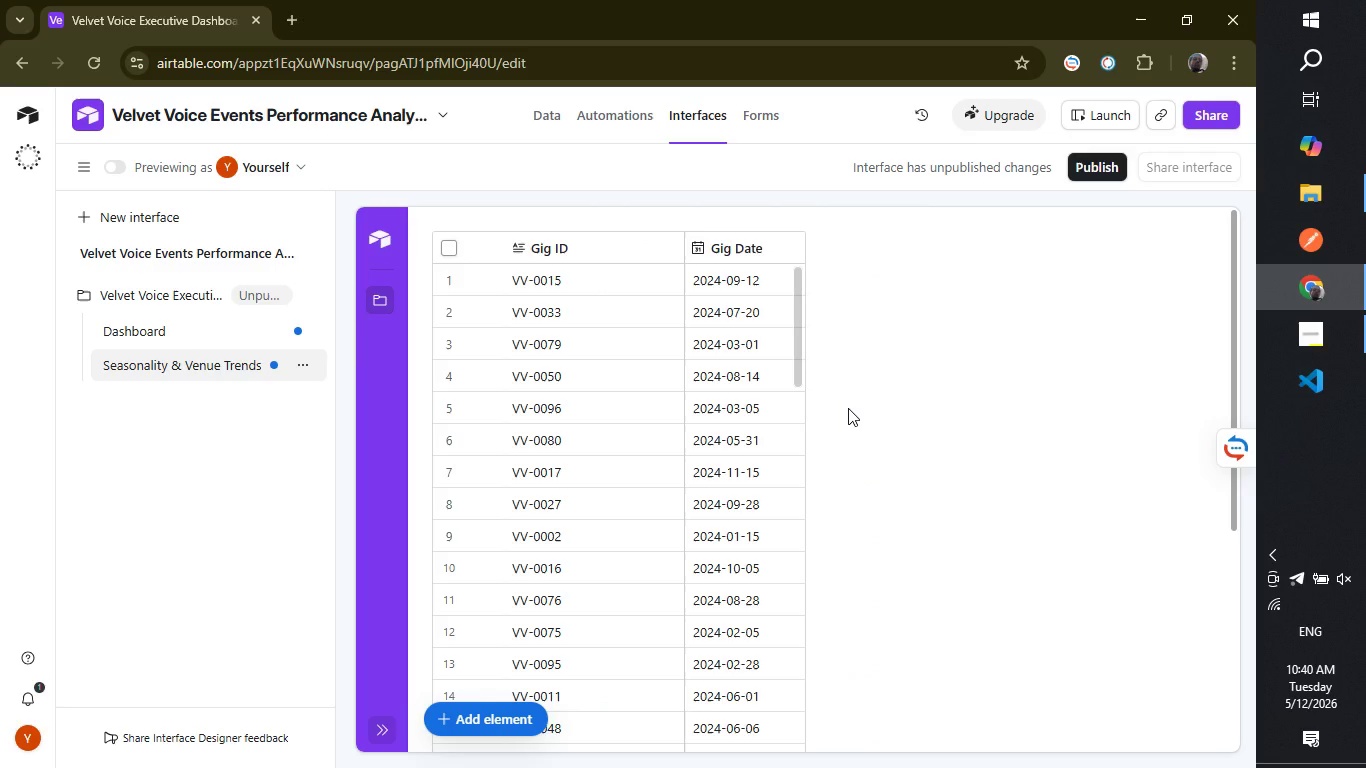 
wait(7.99)
 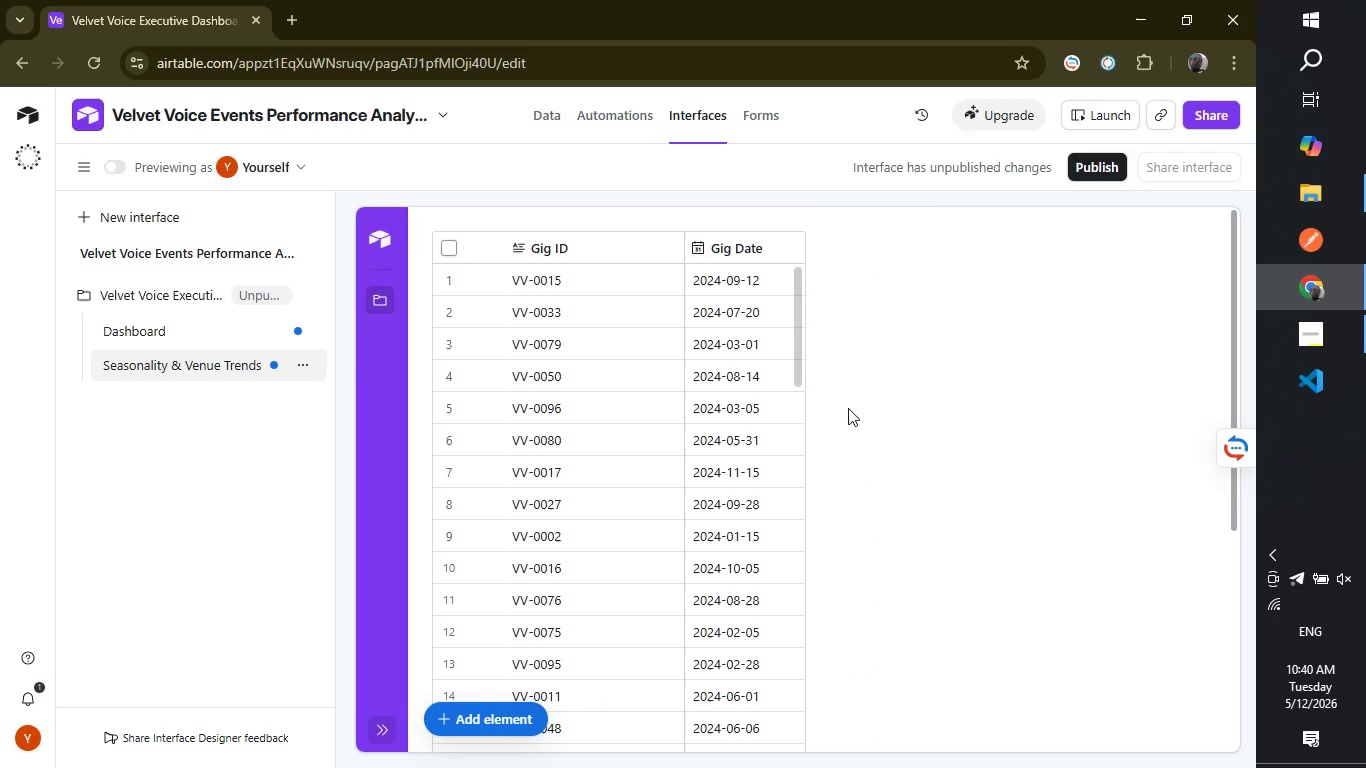 
left_click([681, 428])
 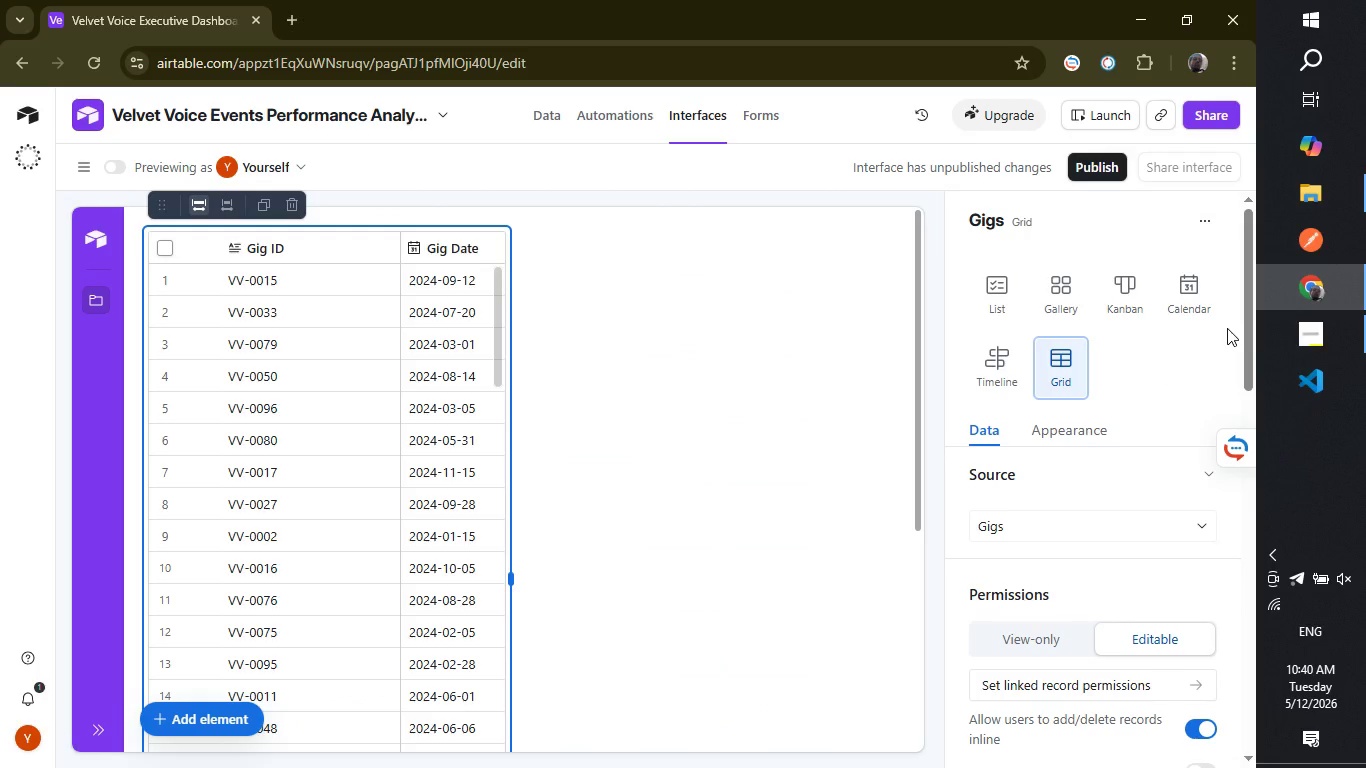 
left_click_drag(start_coordinate=[1247, 338], to_coordinate=[1236, 516])
 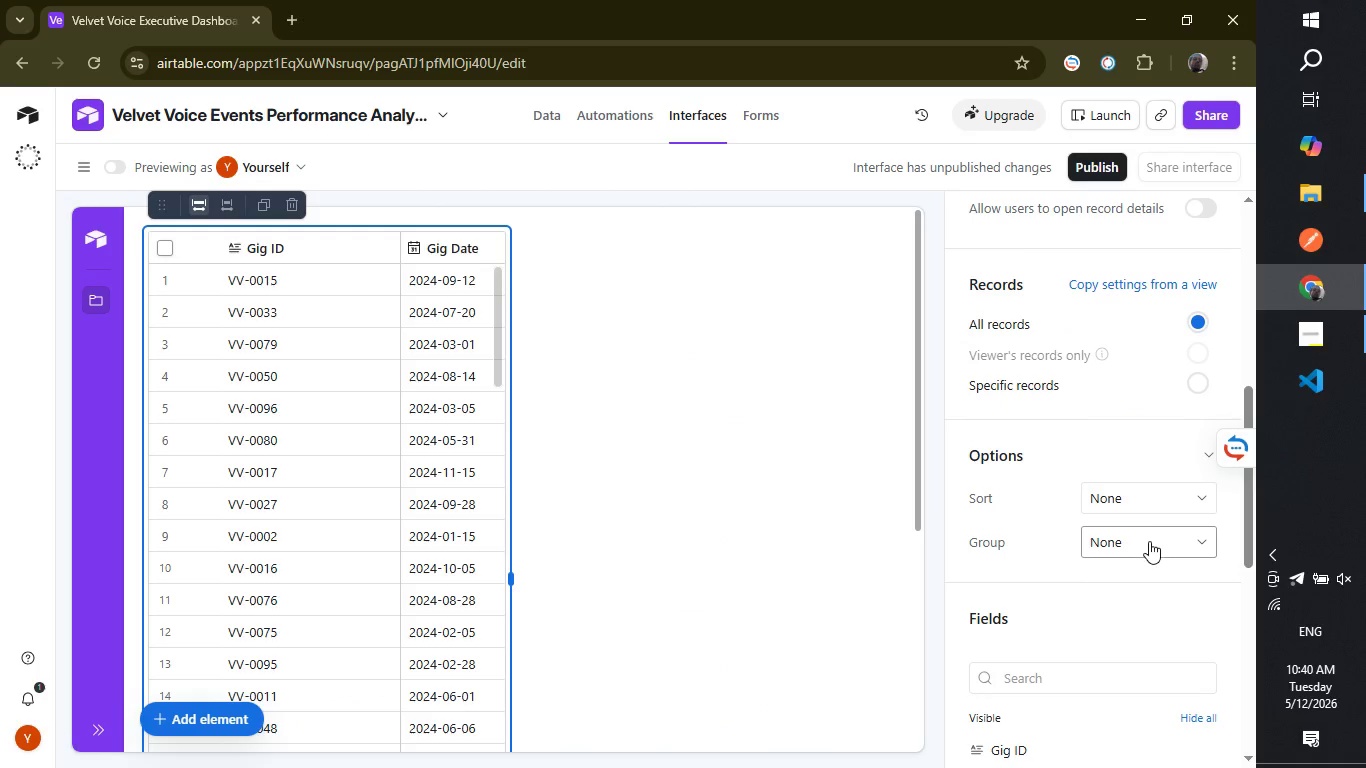 
left_click([1149, 543])
 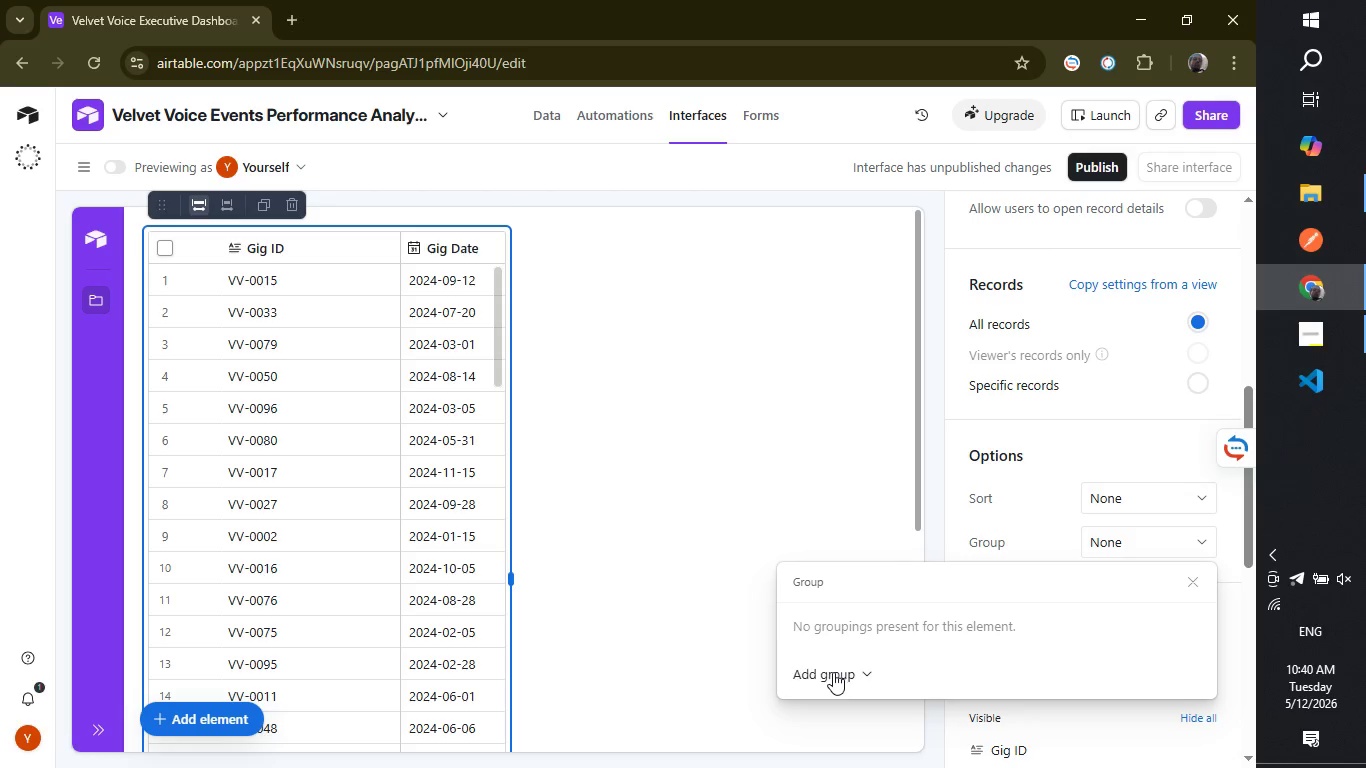 
left_click([833, 672])
 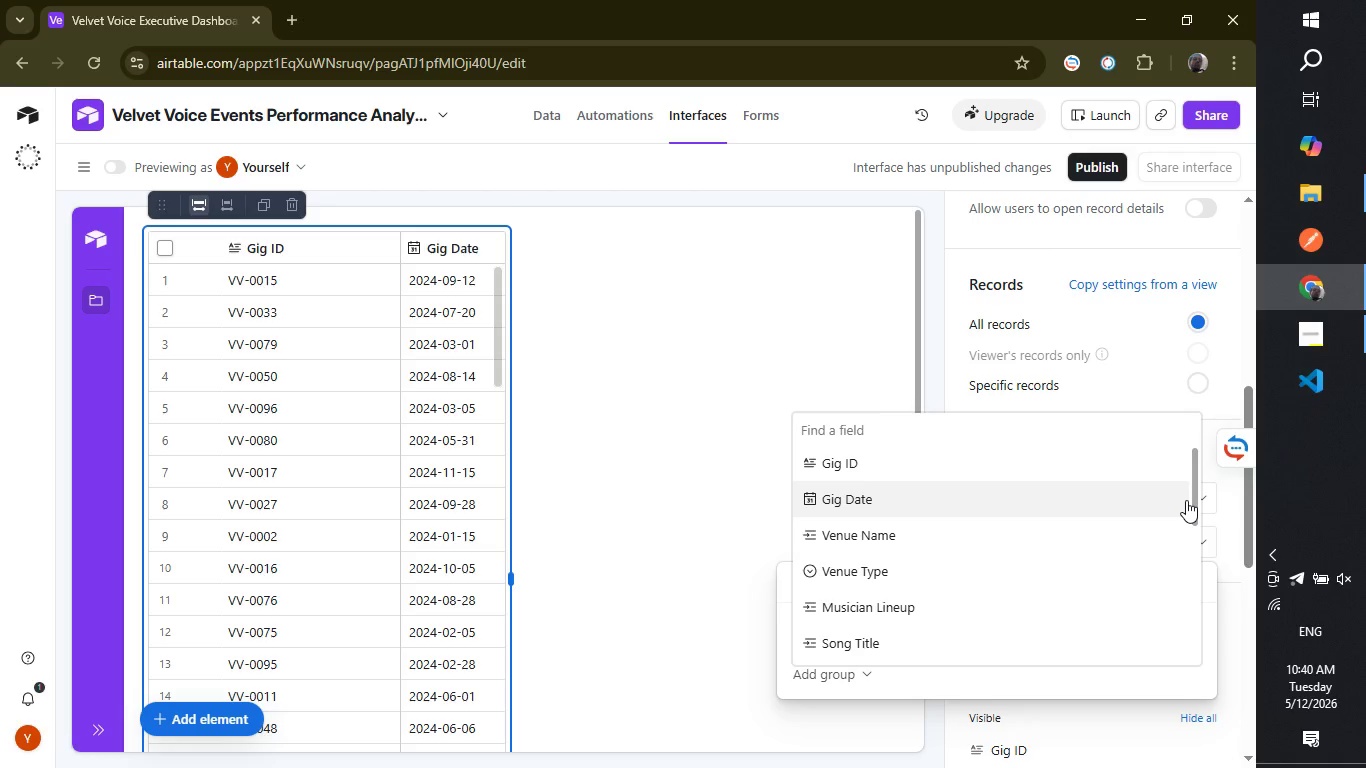 
wait(5.12)
 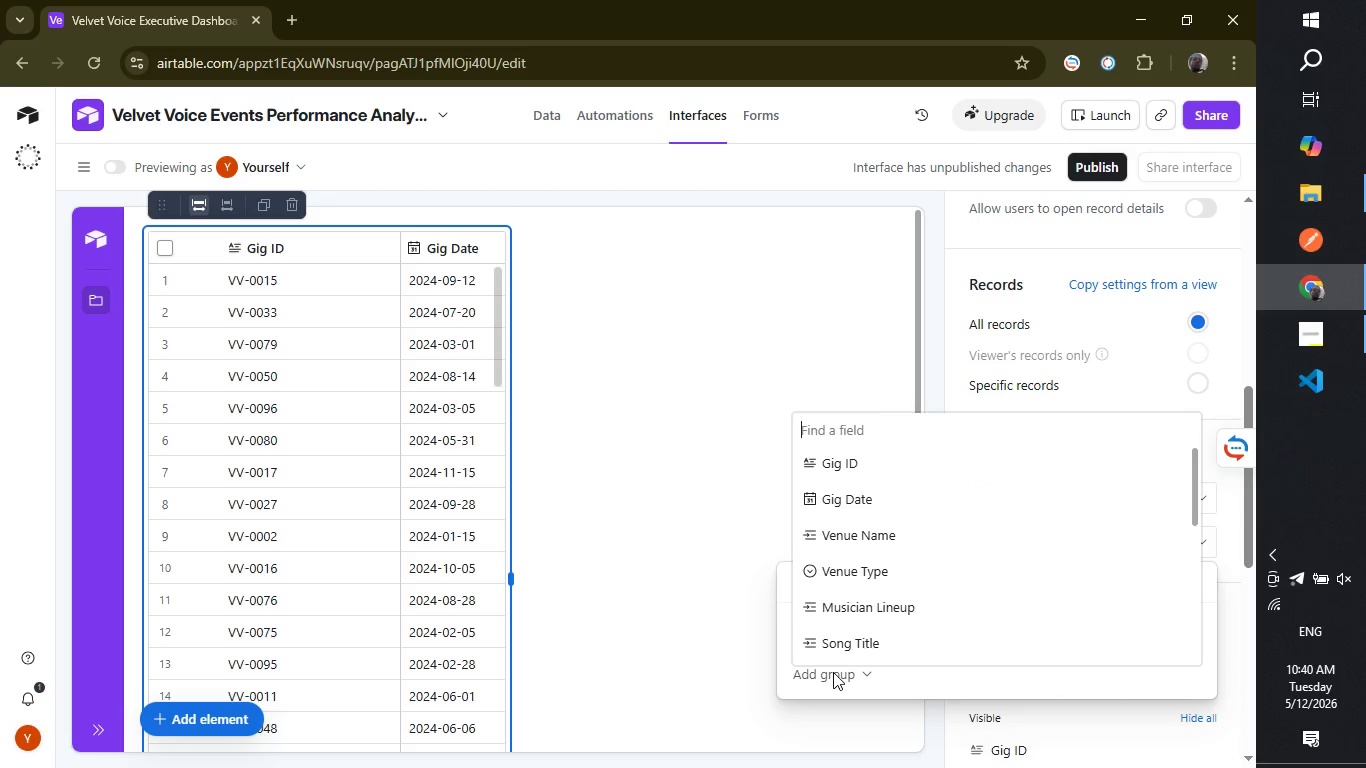 
left_click_drag(start_coordinate=[1197, 484], to_coordinate=[1190, 521])
 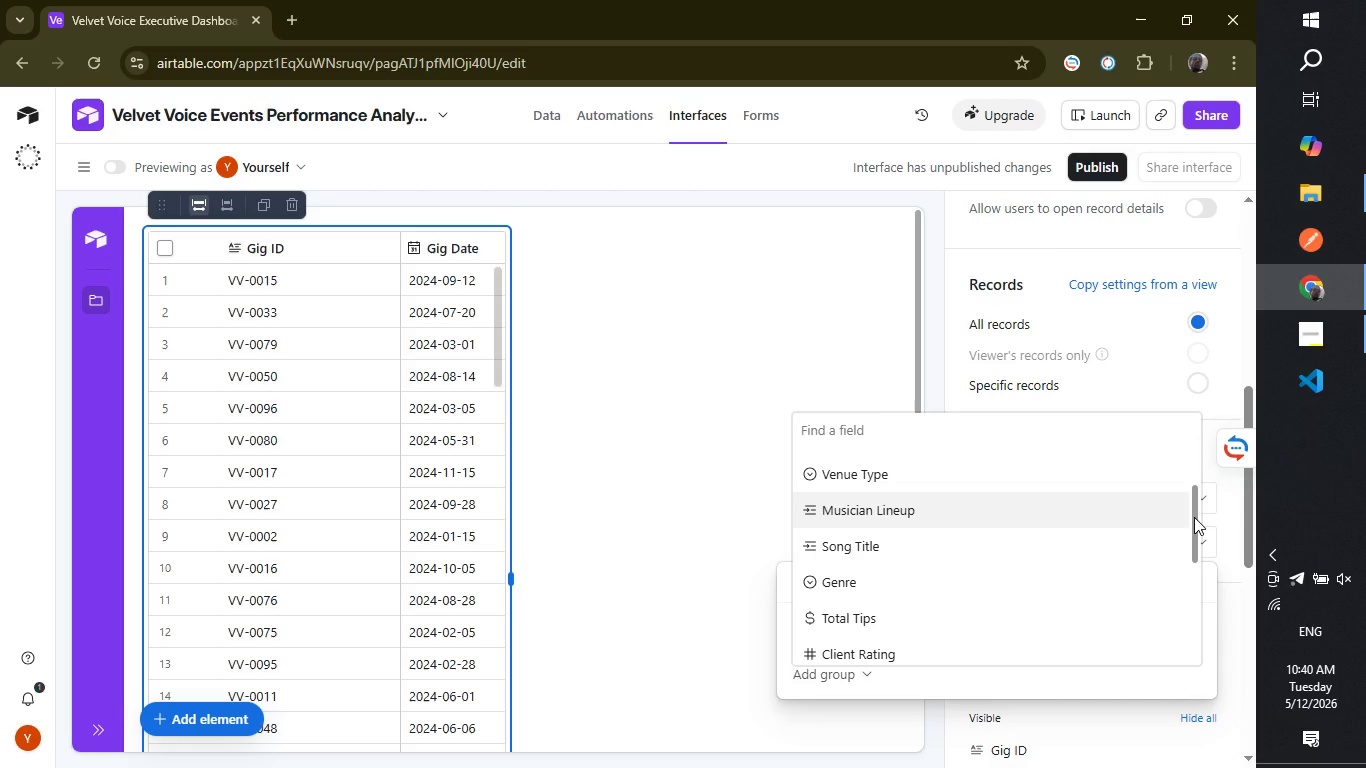 
left_click_drag(start_coordinate=[1194, 517], to_coordinate=[1190, 573])
 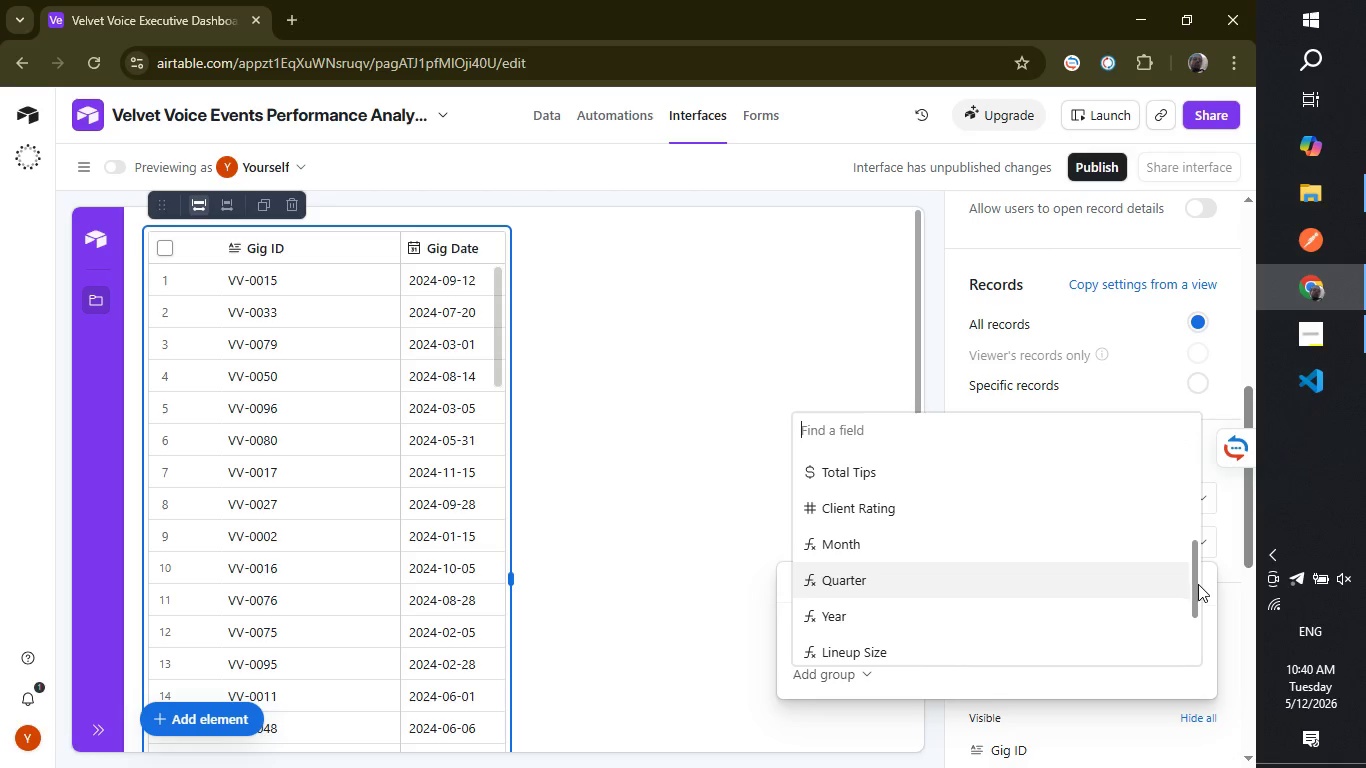 
left_click_drag(start_coordinate=[1191, 582], to_coordinate=[1182, 515])
 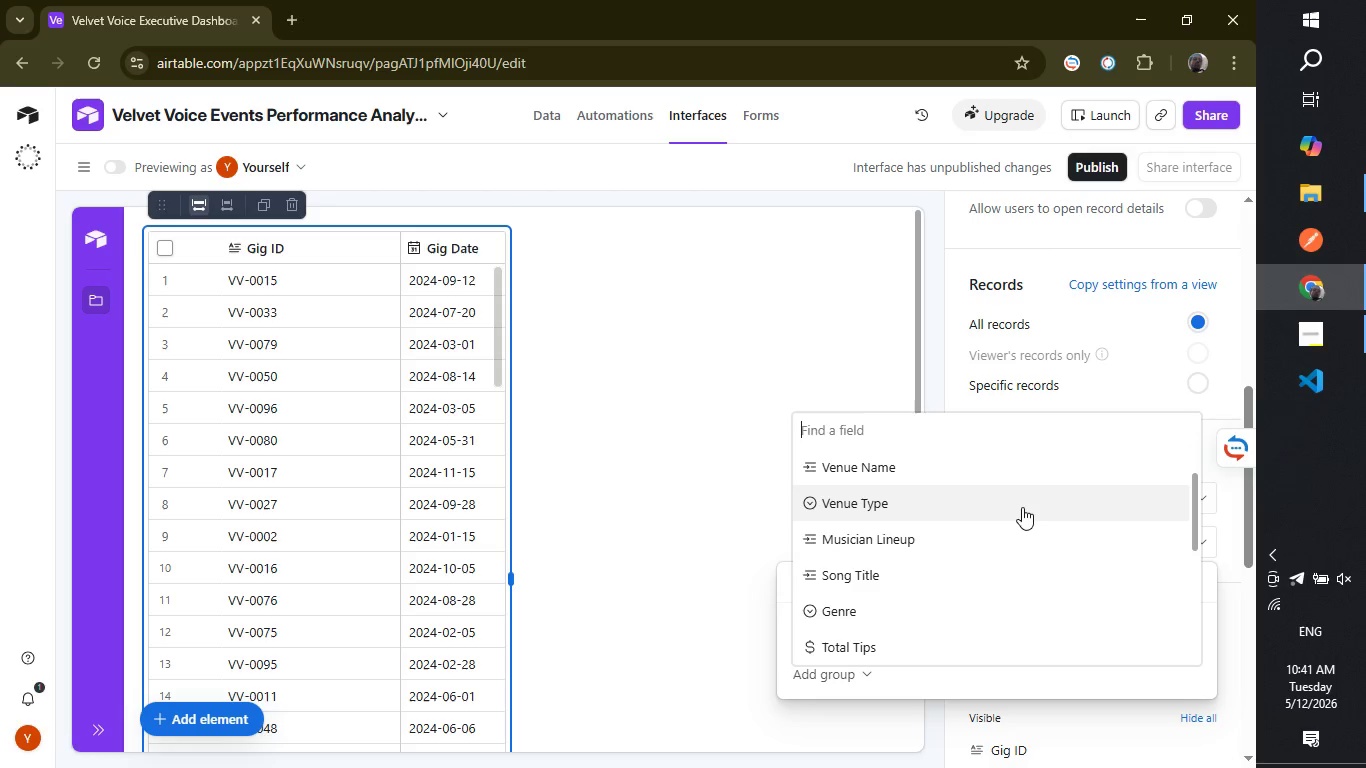 
left_click([1022, 507])
 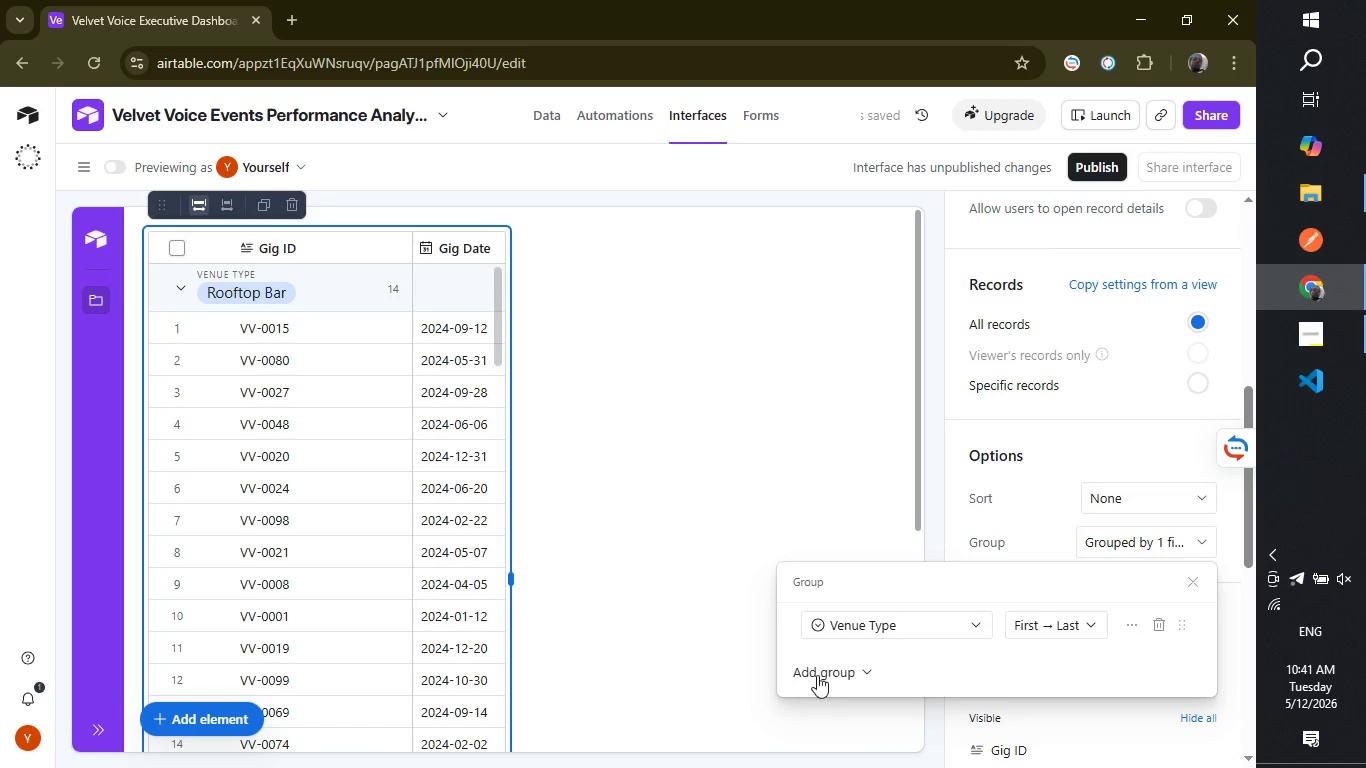 
left_click([817, 671])
 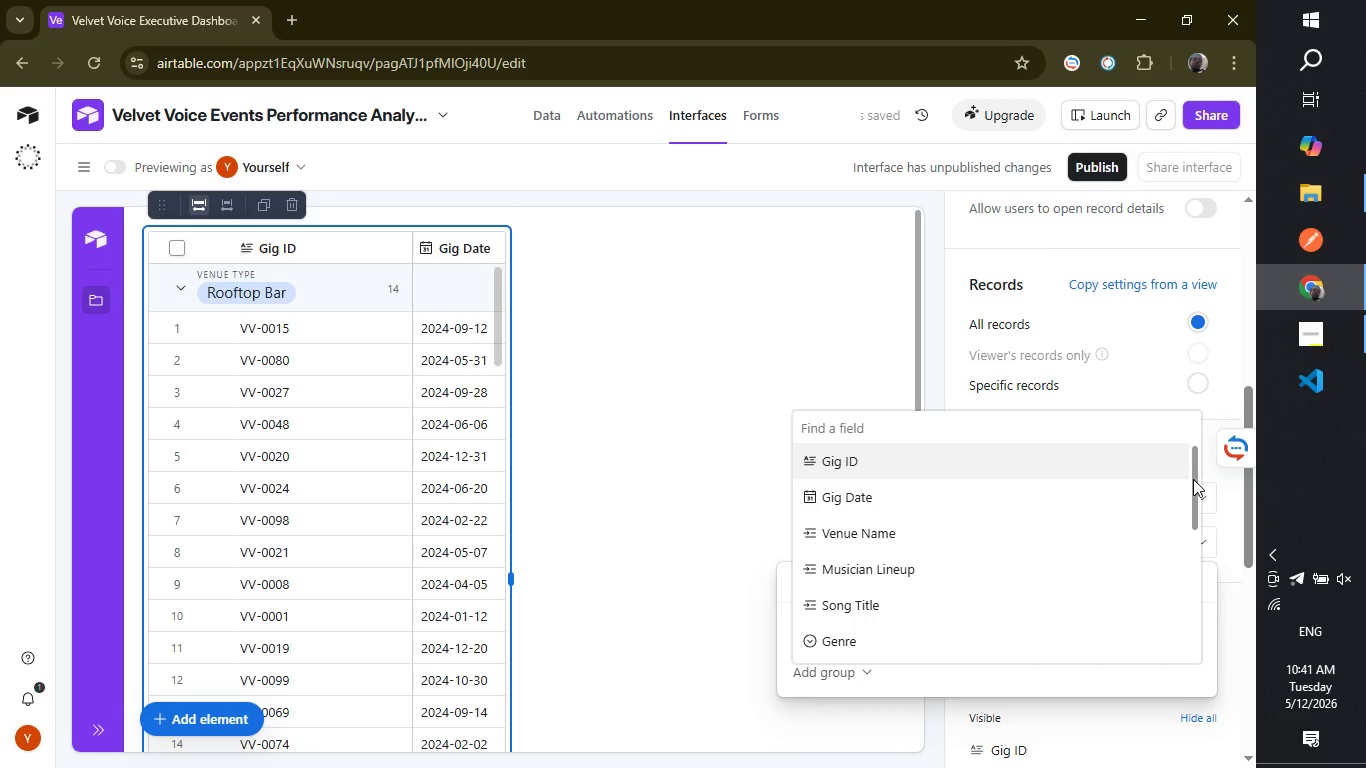 
left_click_drag(start_coordinate=[1193, 479], to_coordinate=[1183, 615])
 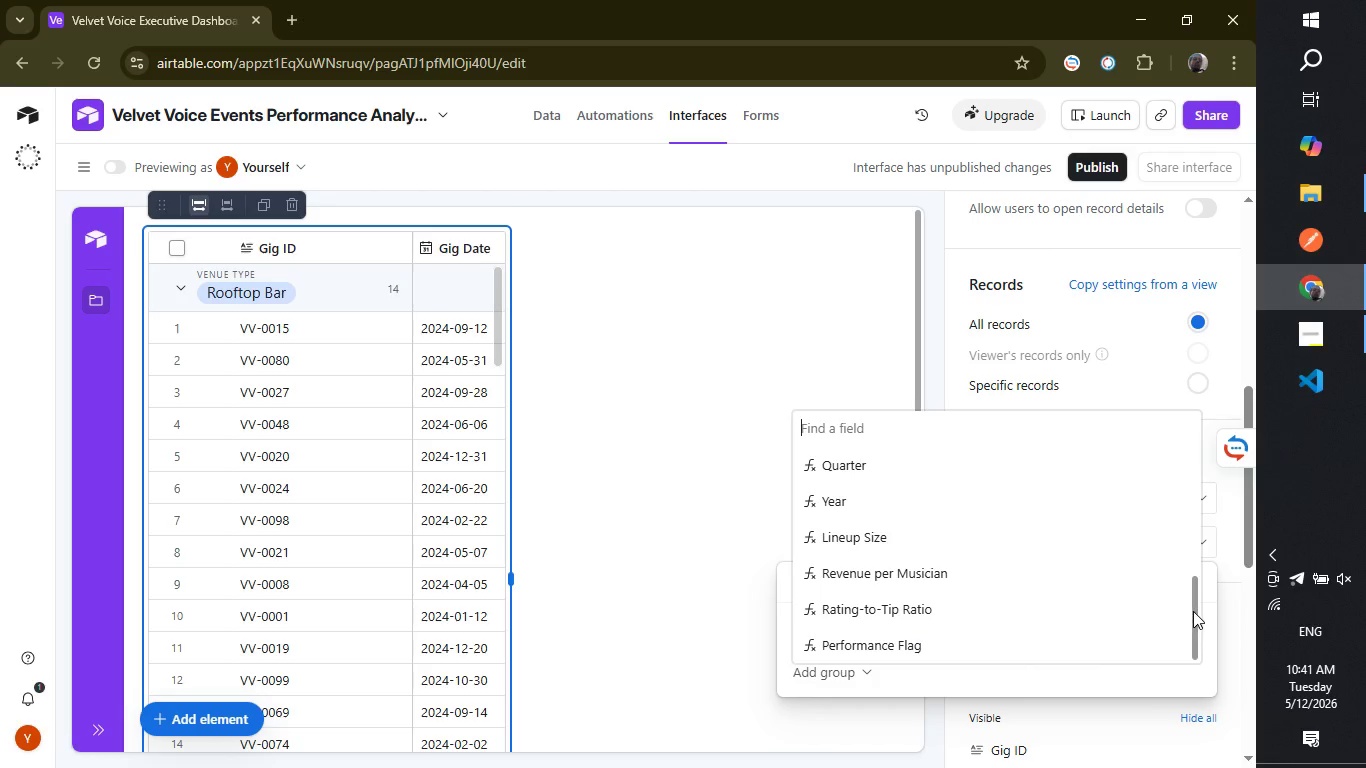 
left_click_drag(start_coordinate=[1193, 611], to_coordinate=[1193, 624])
 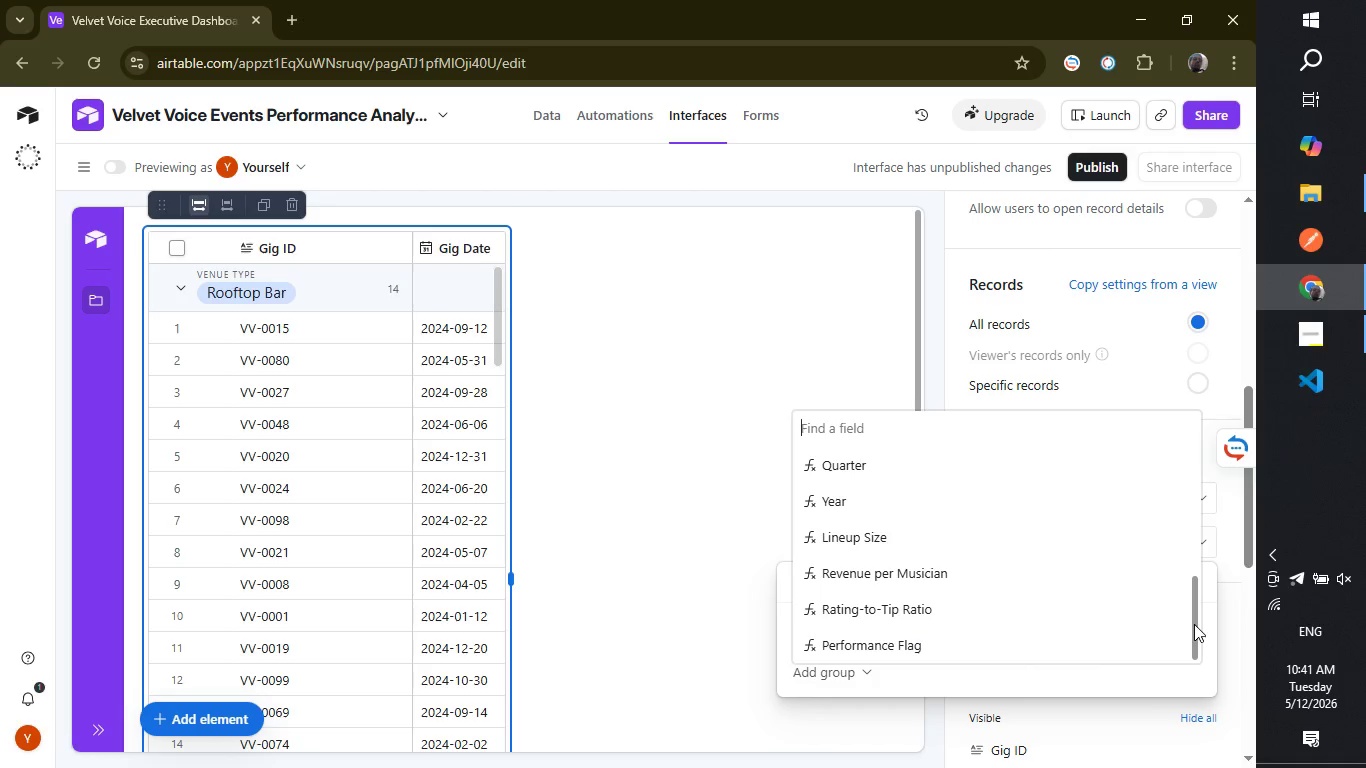 
double_click([1194, 624])
 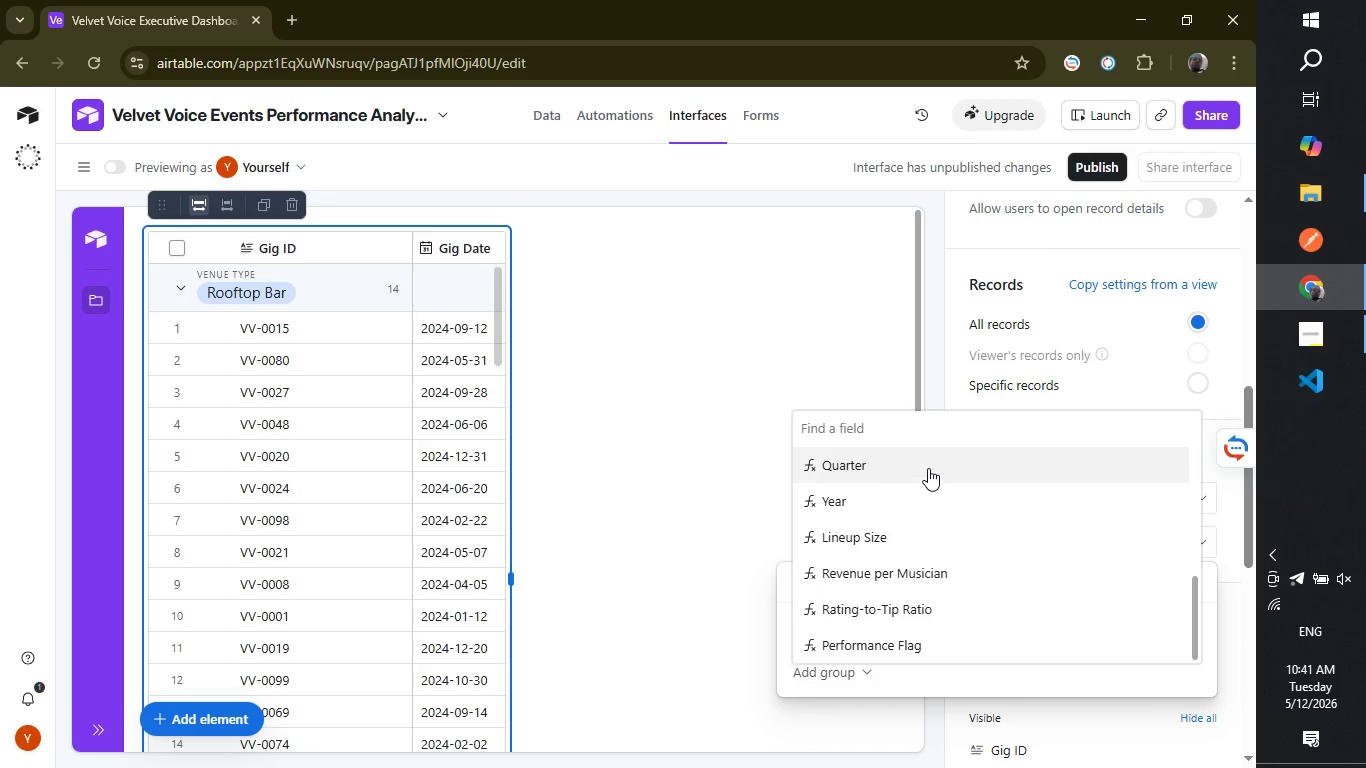 
left_click([928, 467])
 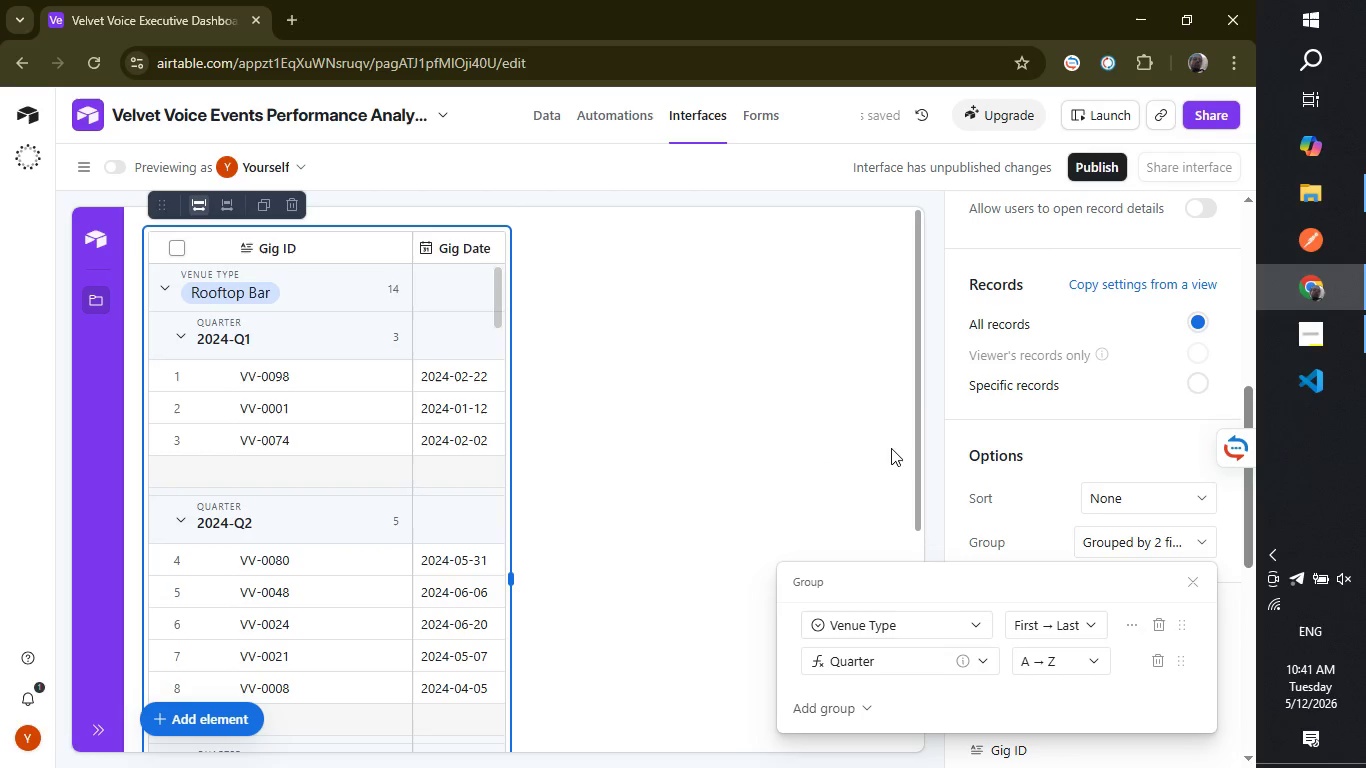 
left_click([891, 448])
 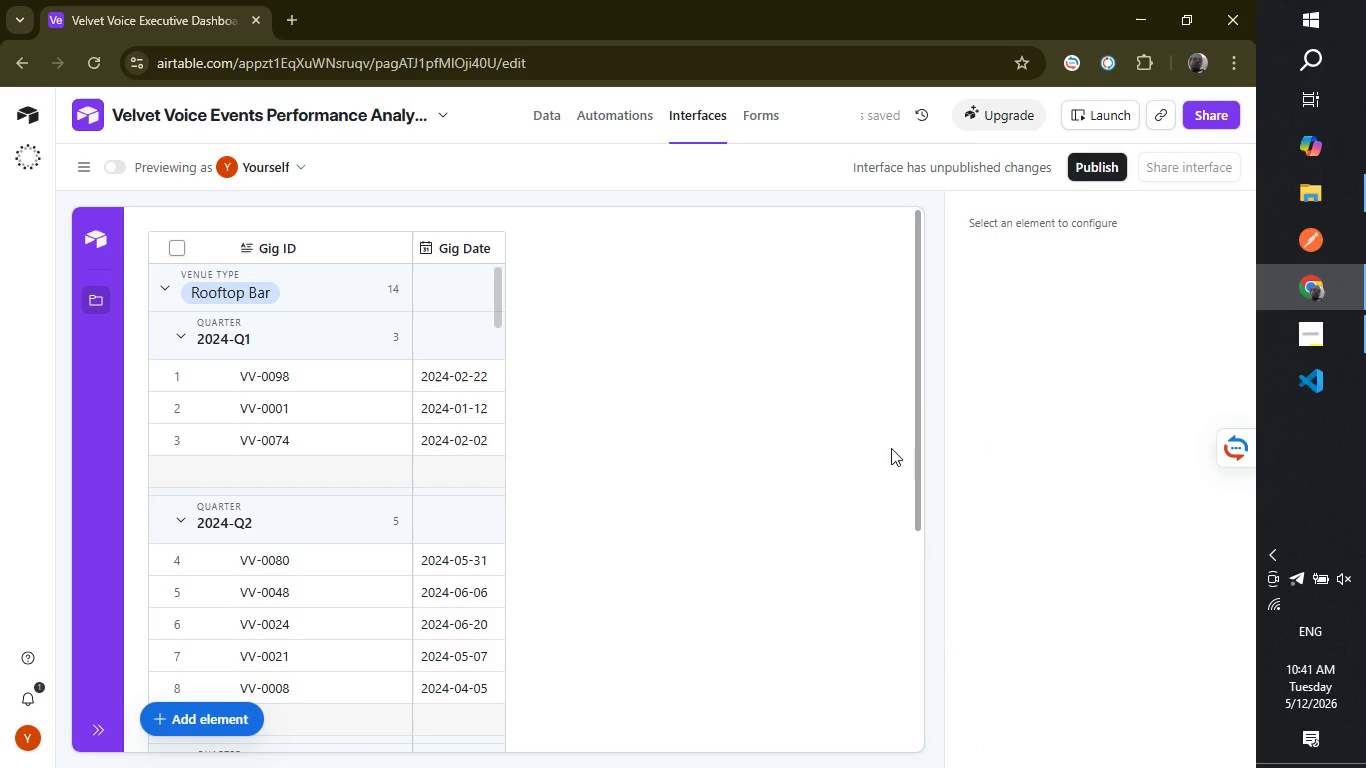 
wait(8.16)
 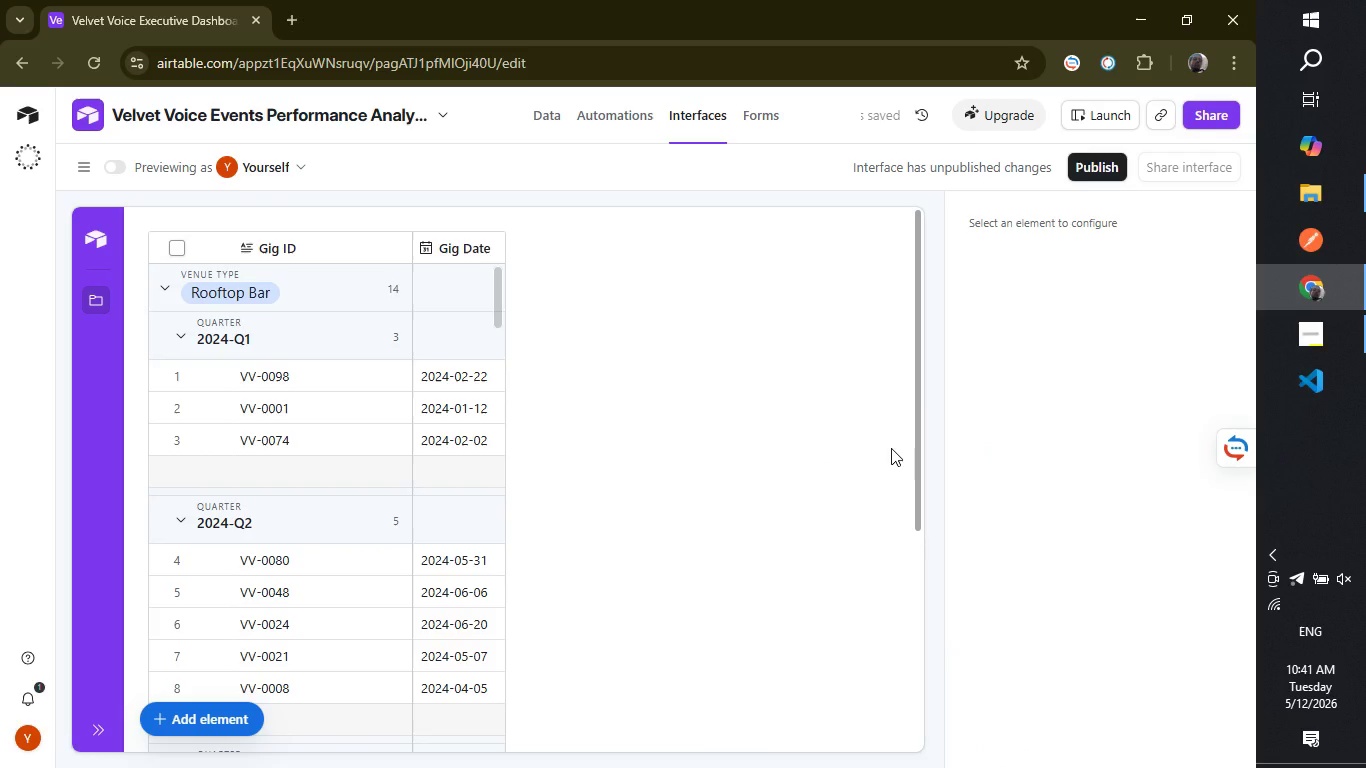 
left_click([290, 402])
 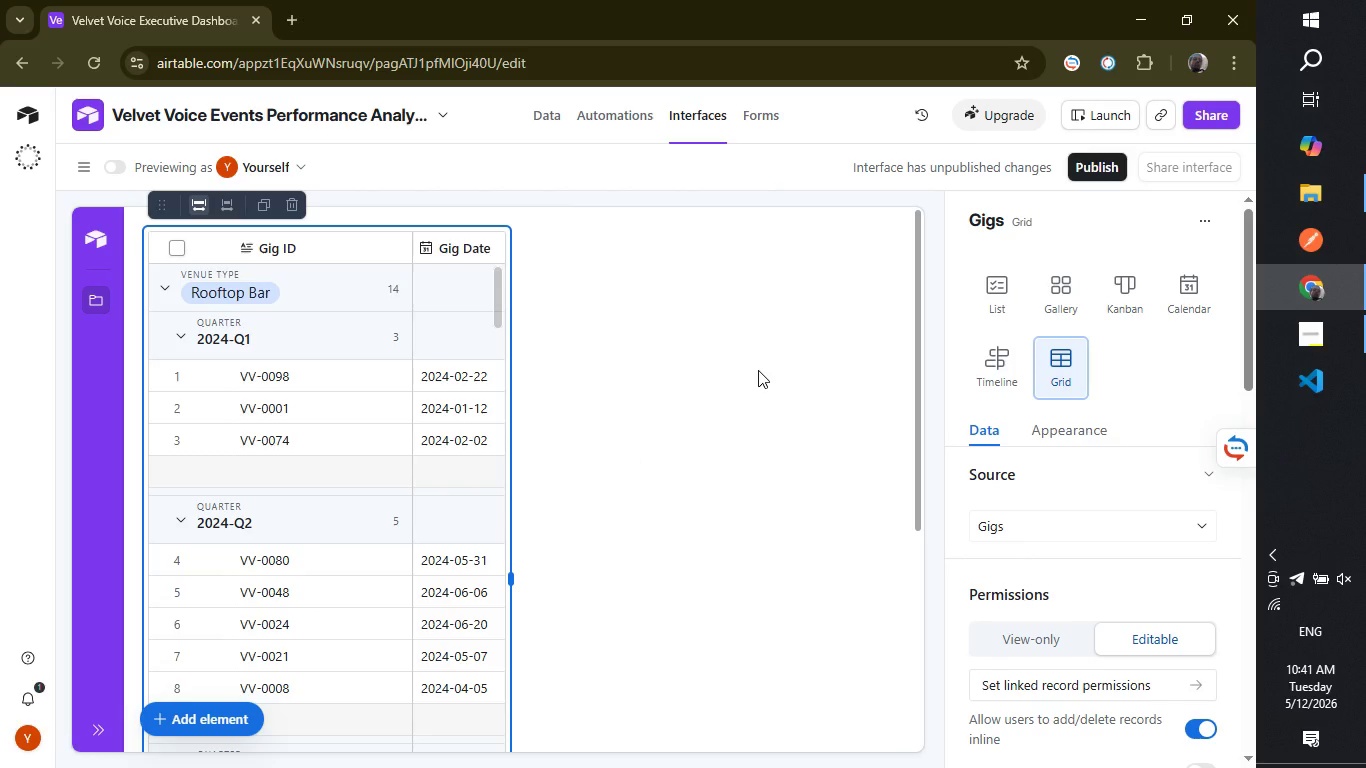 
wait(12.28)
 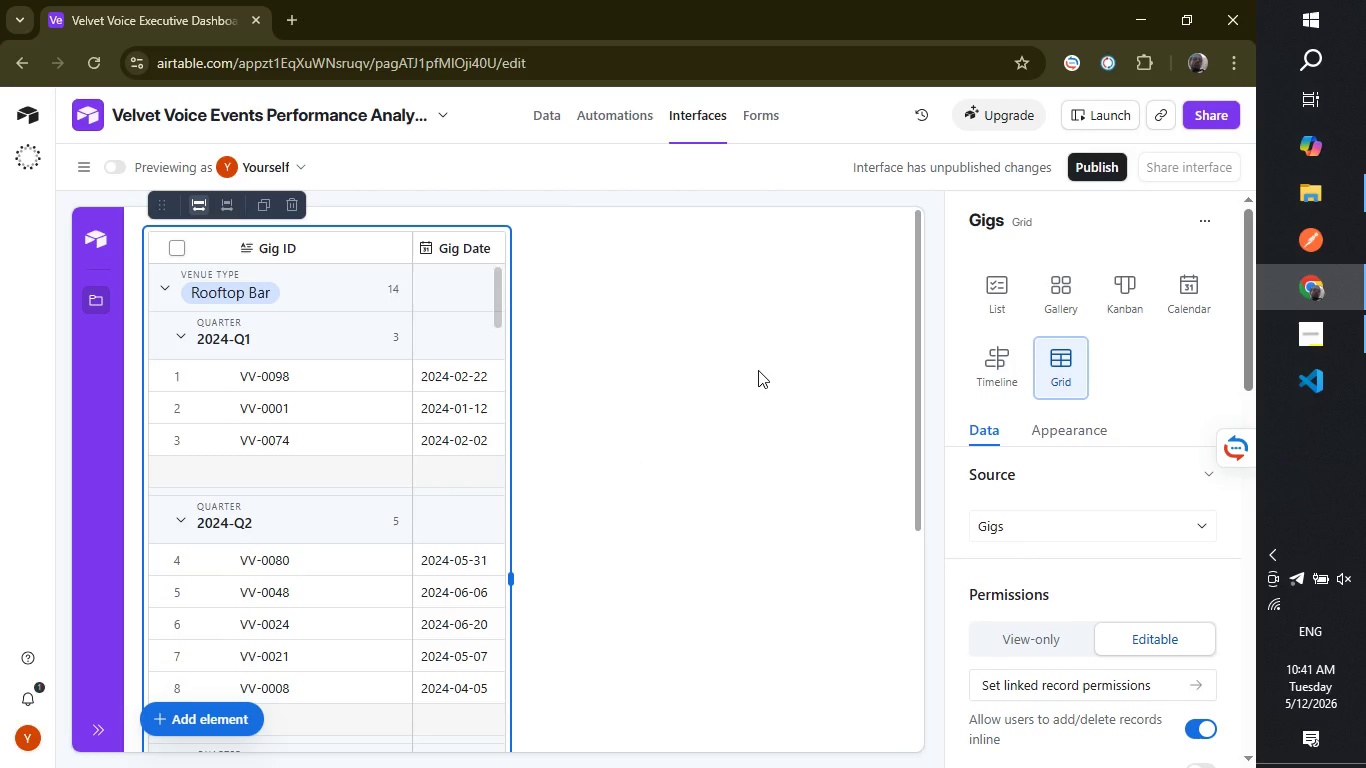 
left_click([394, 418])
 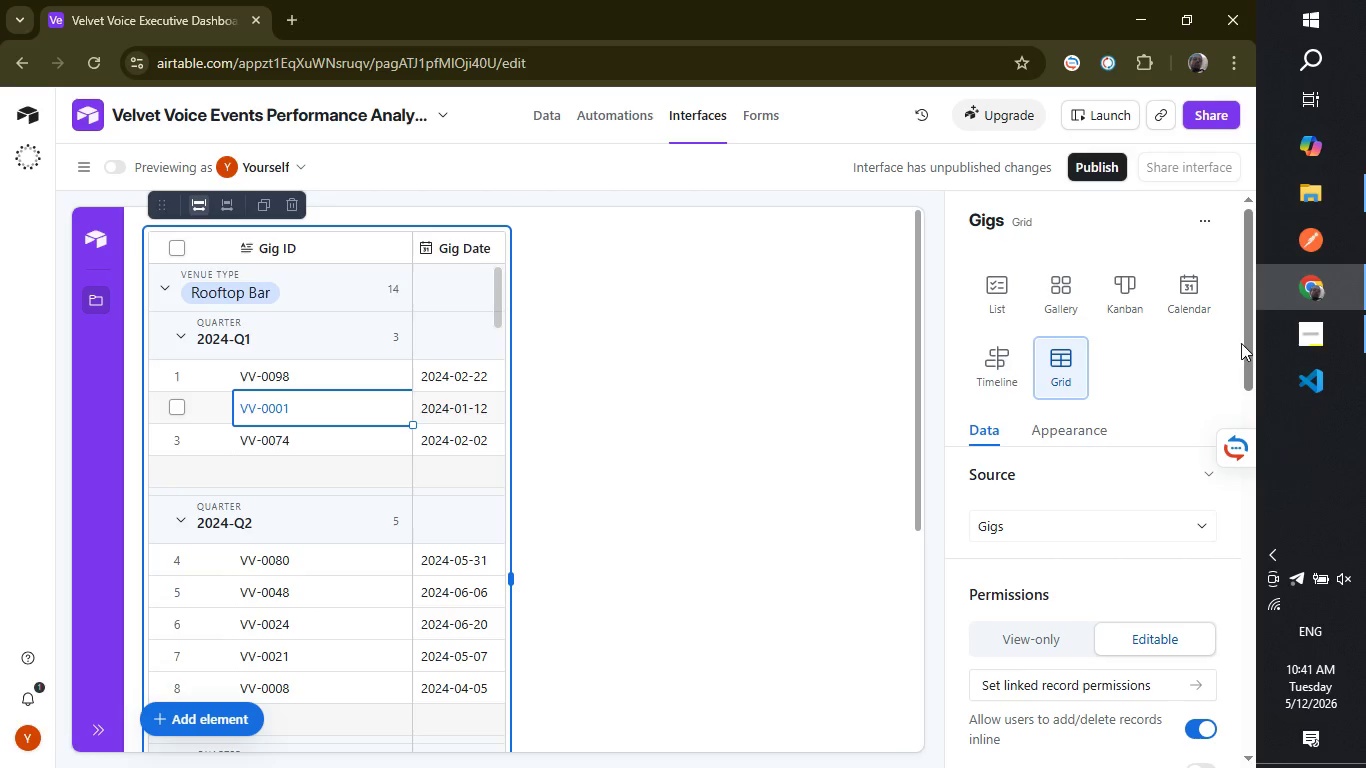 
left_click_drag(start_coordinate=[1241, 345], to_coordinate=[1236, 487])
 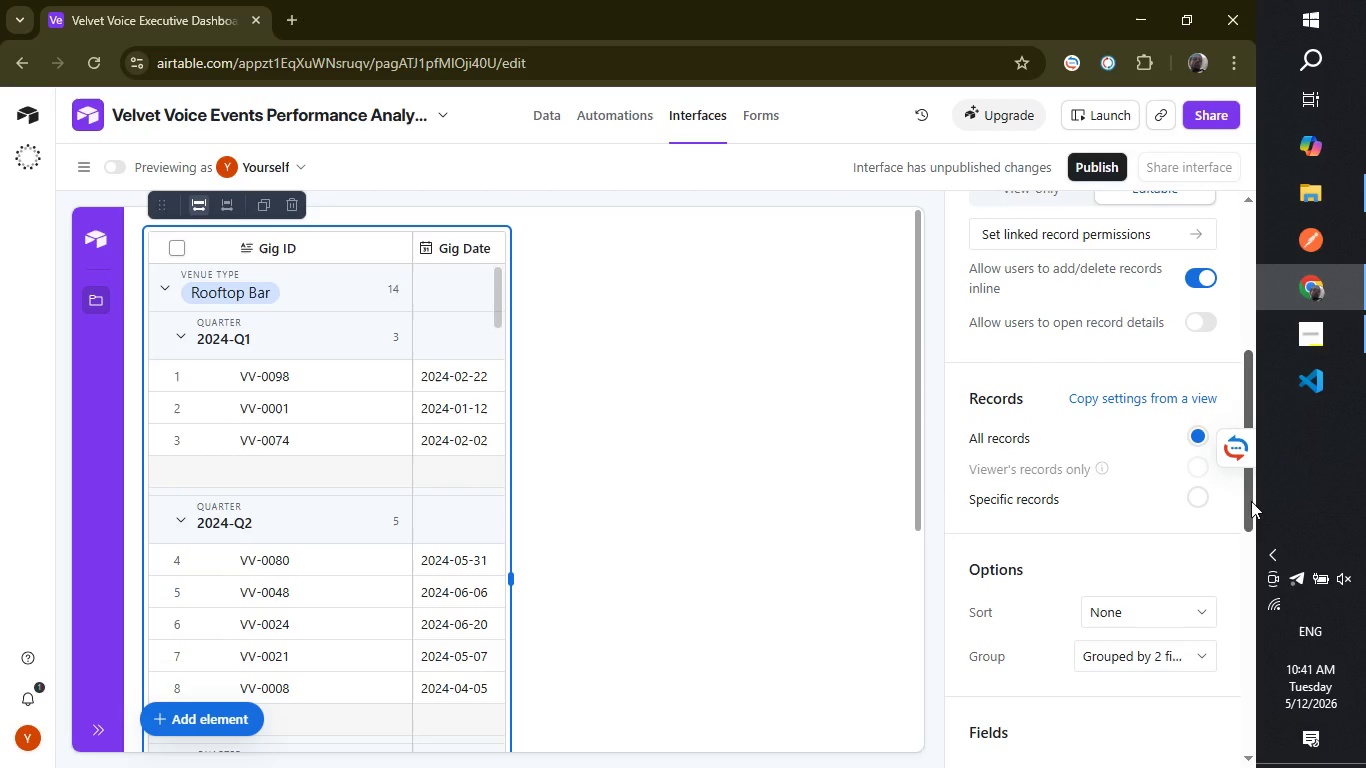 
left_click_drag(start_coordinate=[1251, 501], to_coordinate=[1242, 612])
 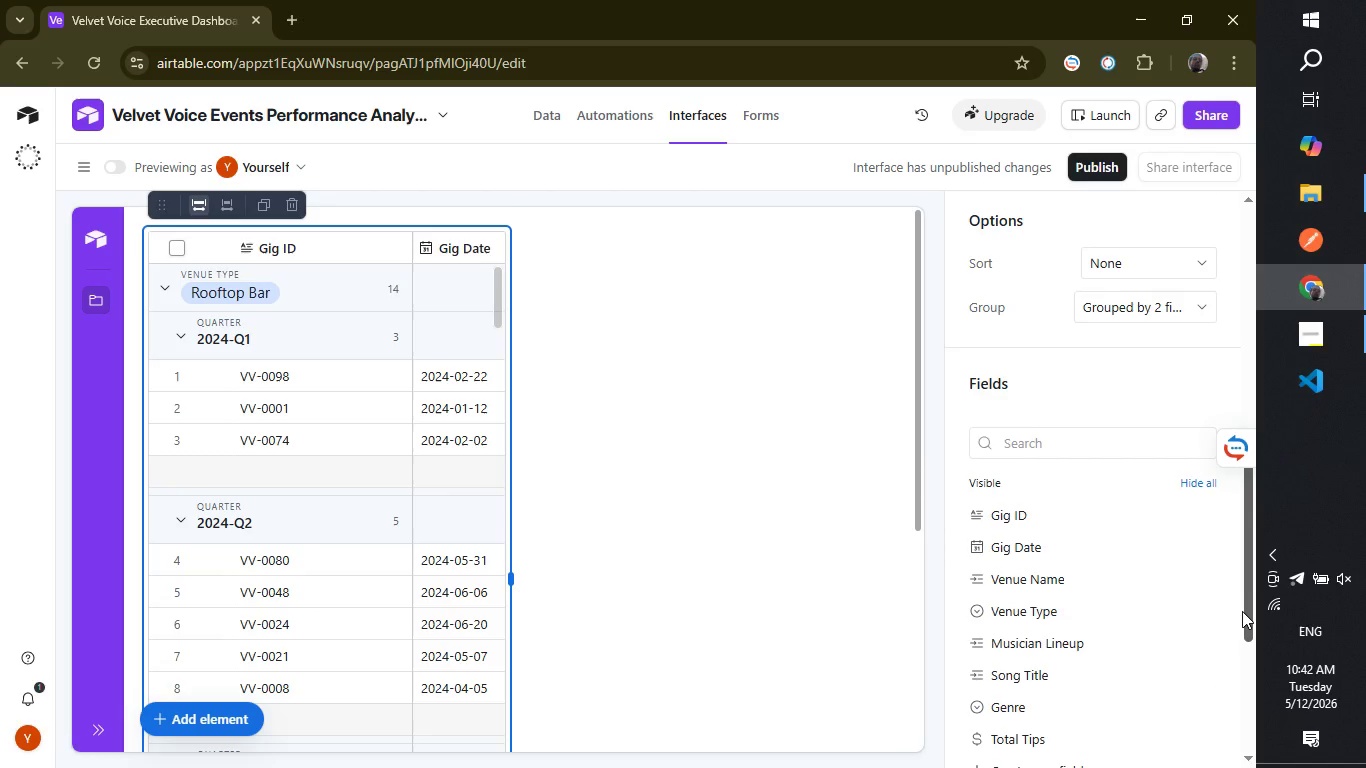 
left_click_drag(start_coordinate=[1242, 611], to_coordinate=[1241, 635])
 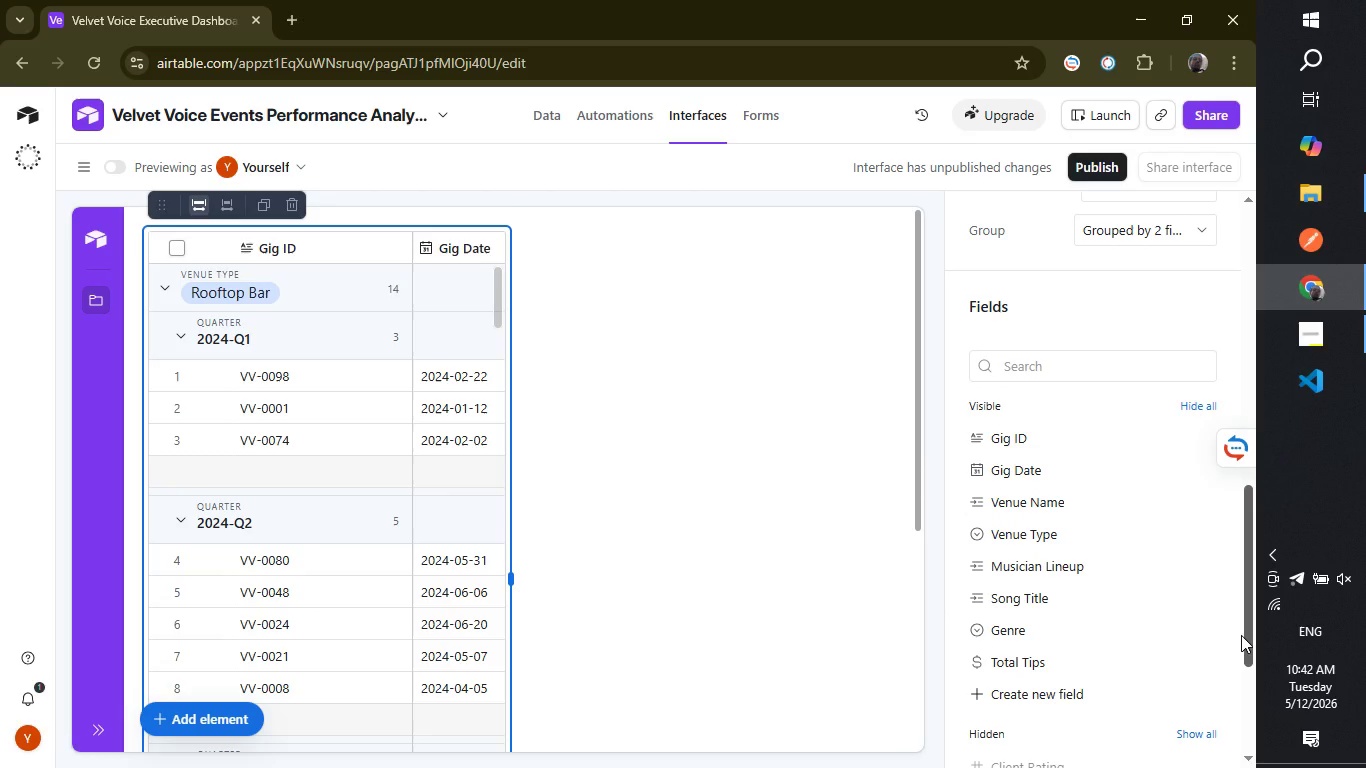 
wait(14.67)
 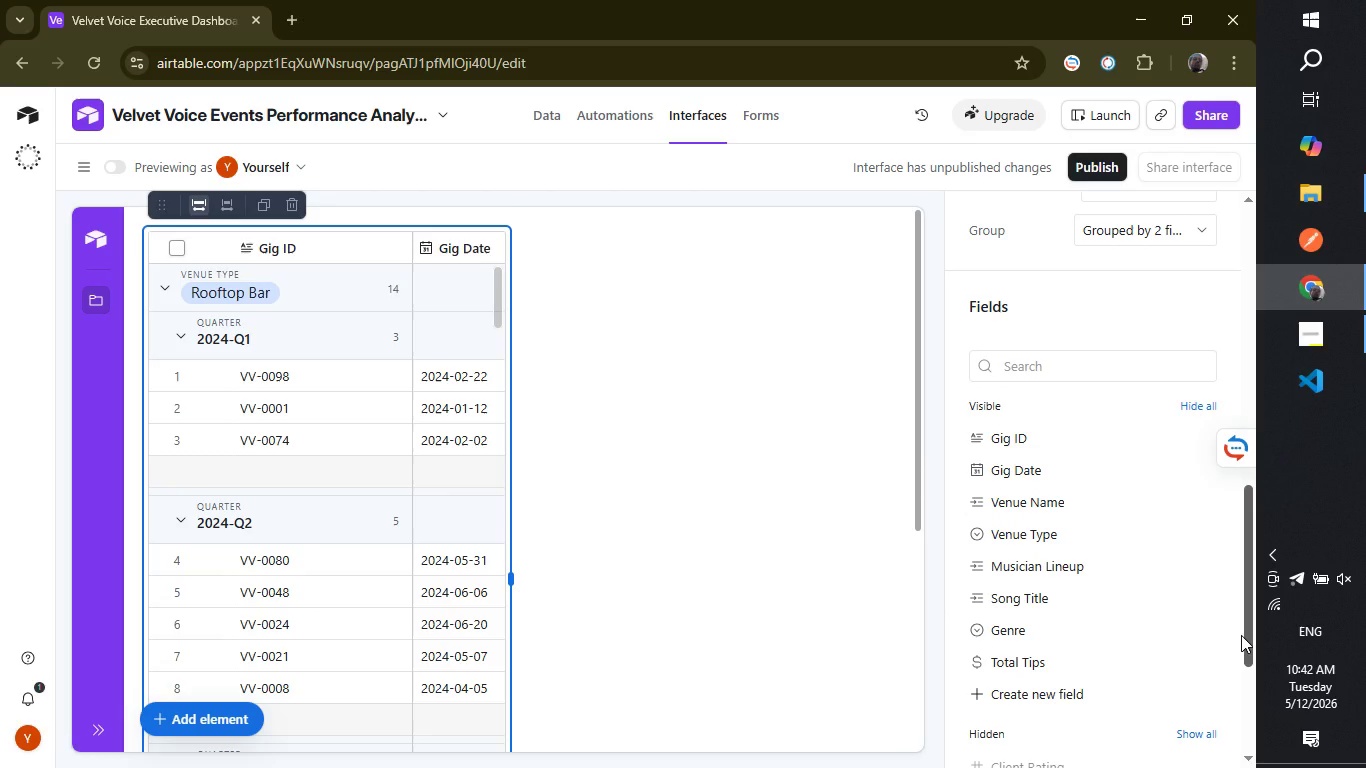 
left_click_drag(start_coordinate=[1245, 641], to_coordinate=[1241, 699])
 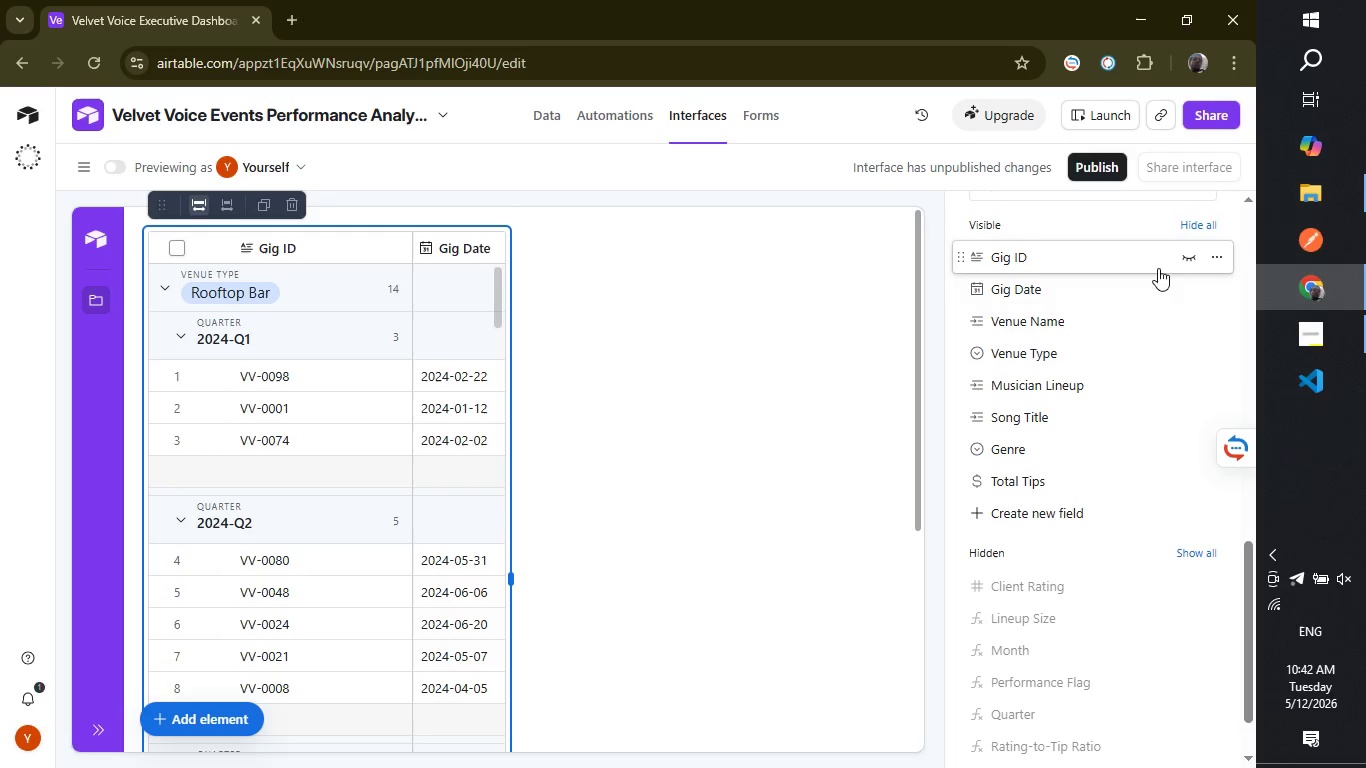 
left_click([1187, 253])
 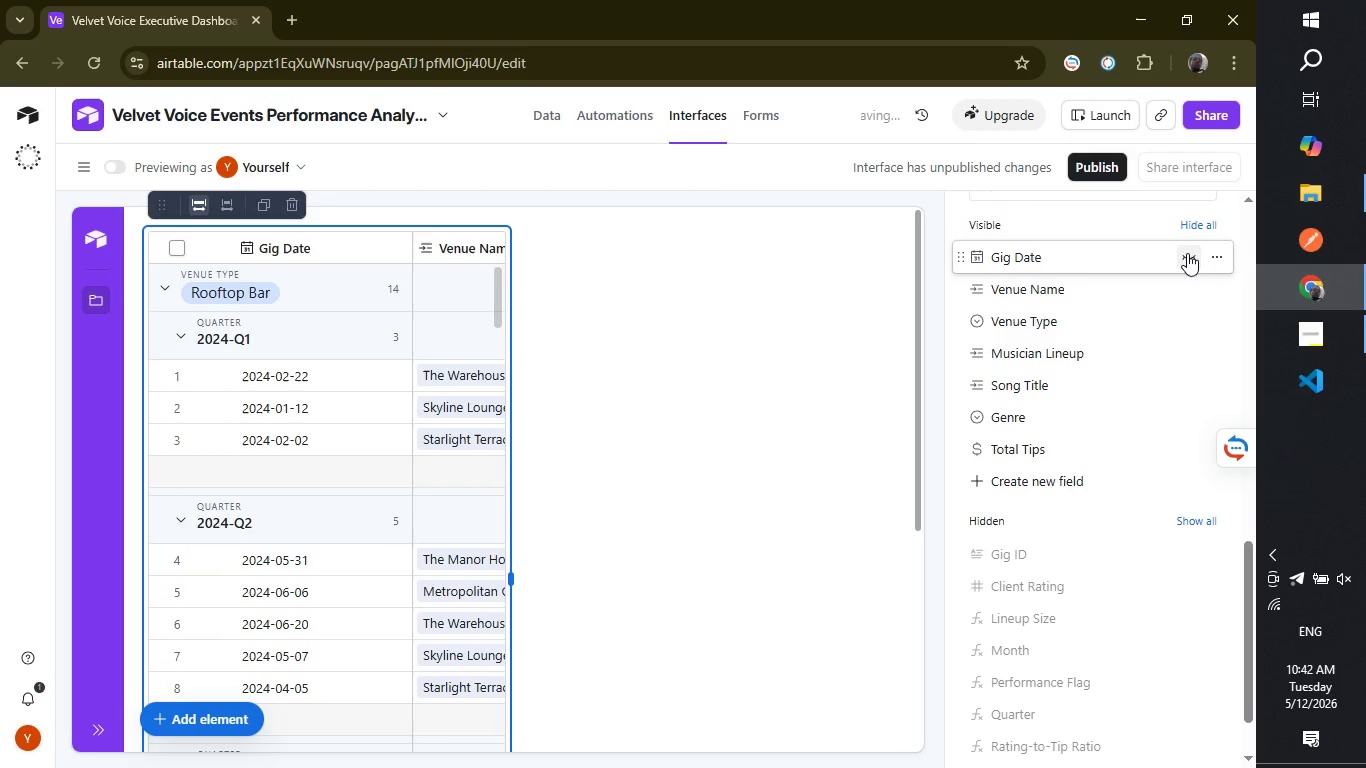 
left_click([1187, 253])
 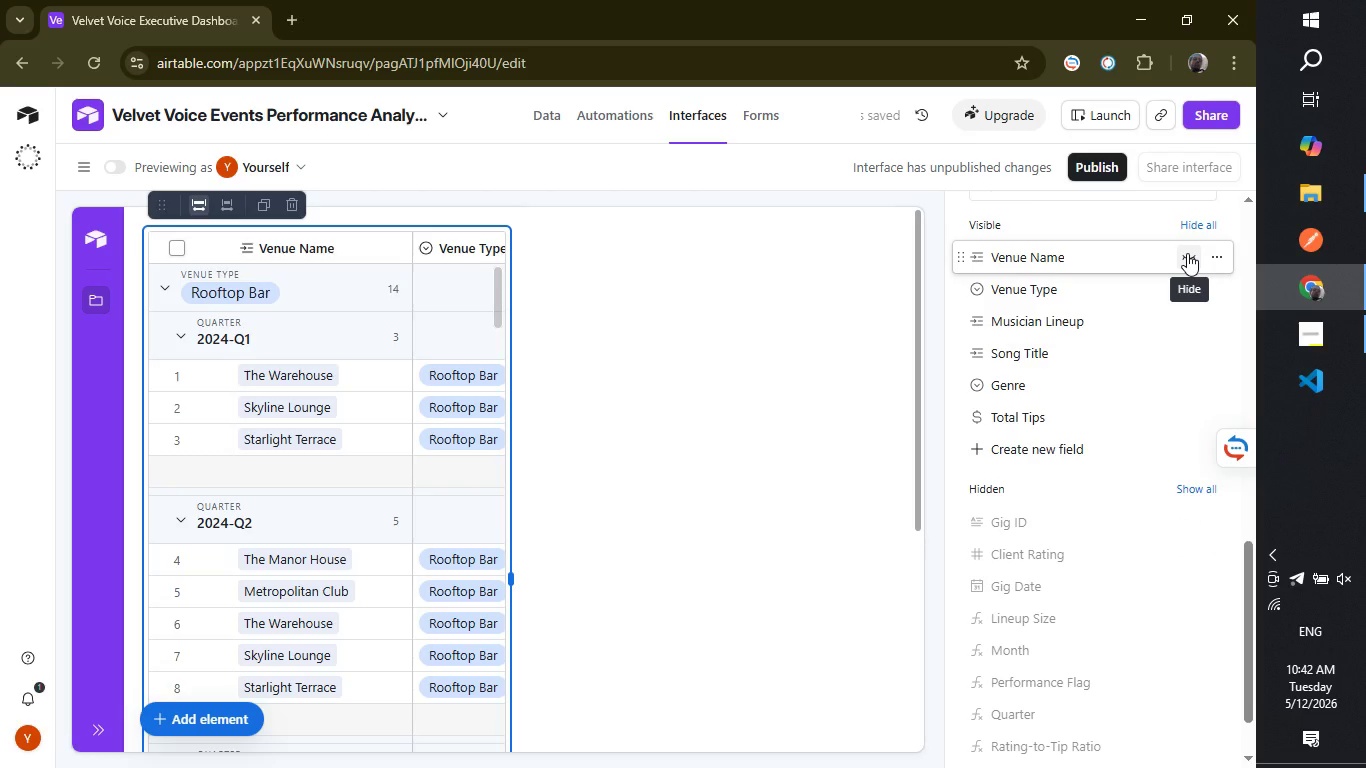 
wait(5.25)
 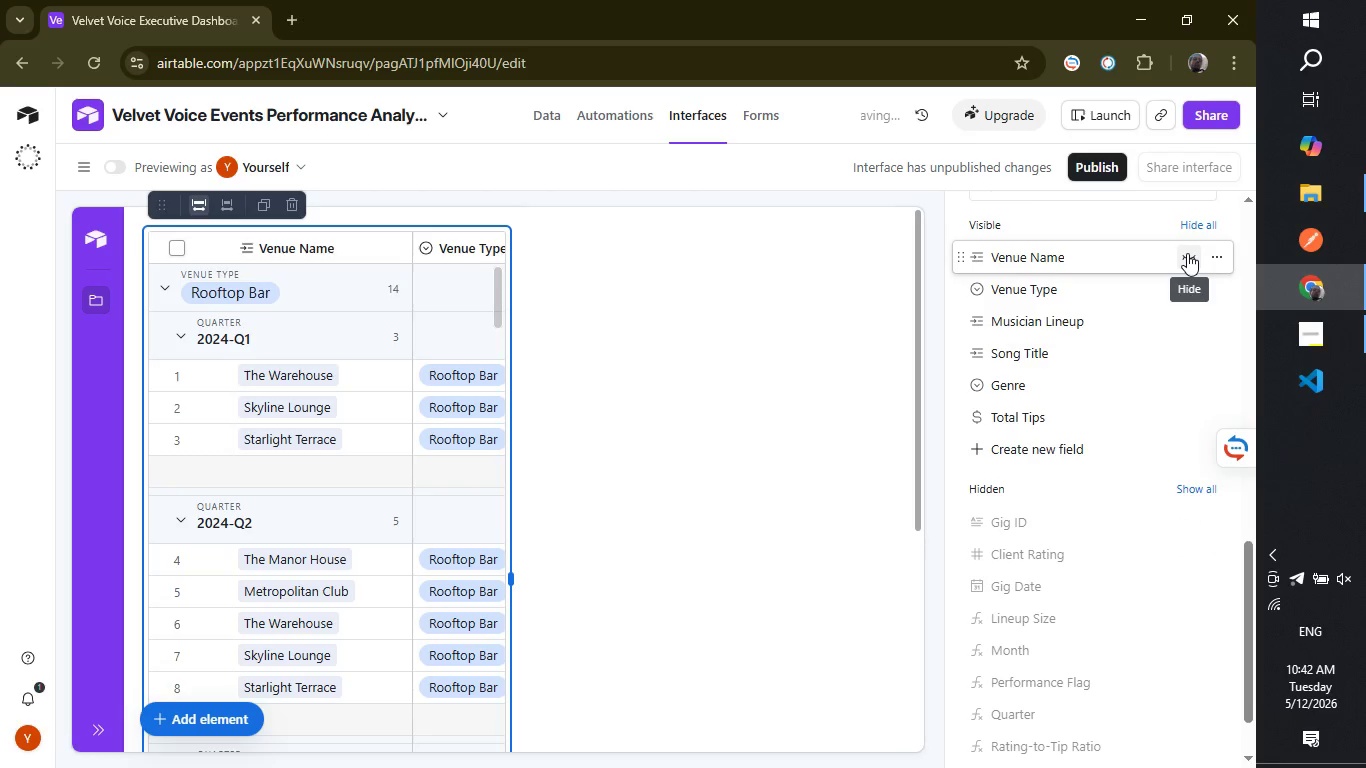 
left_click([1187, 253])
 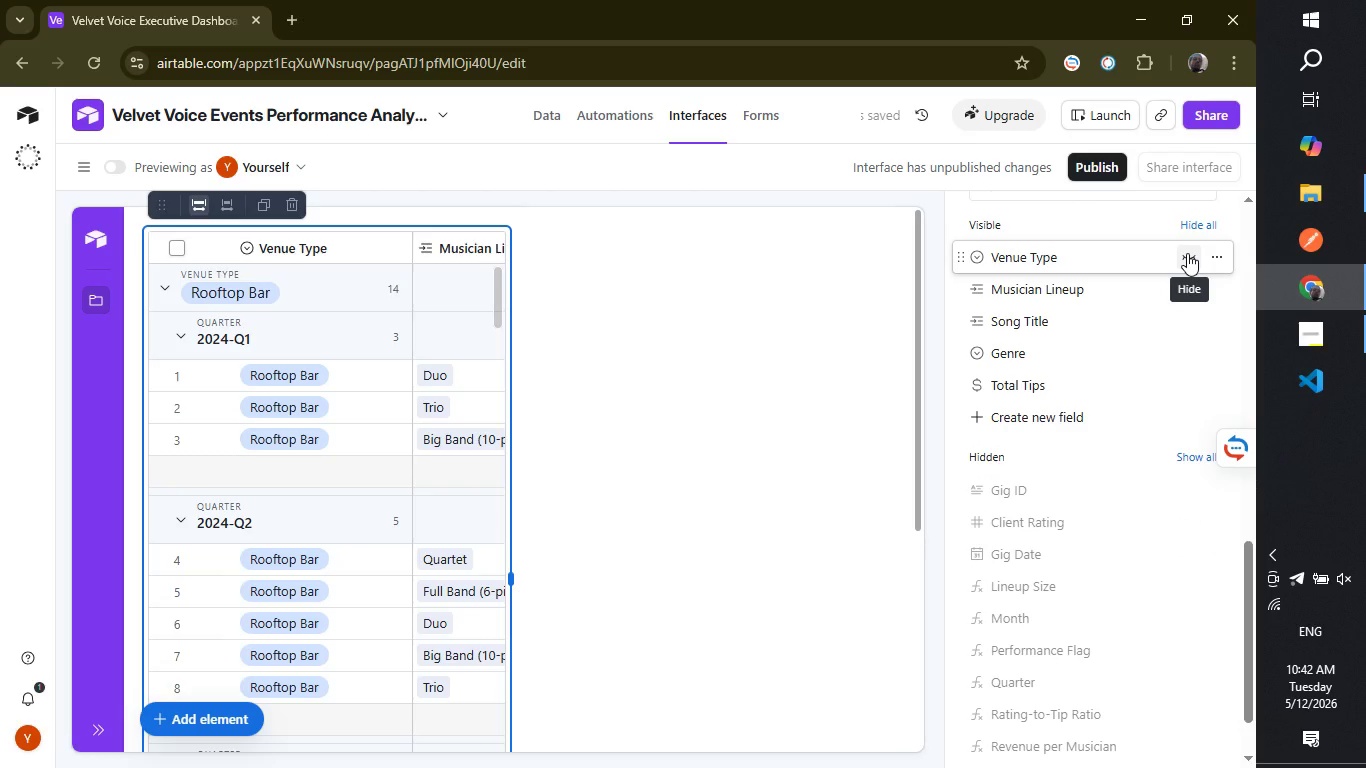 
wait(8.95)
 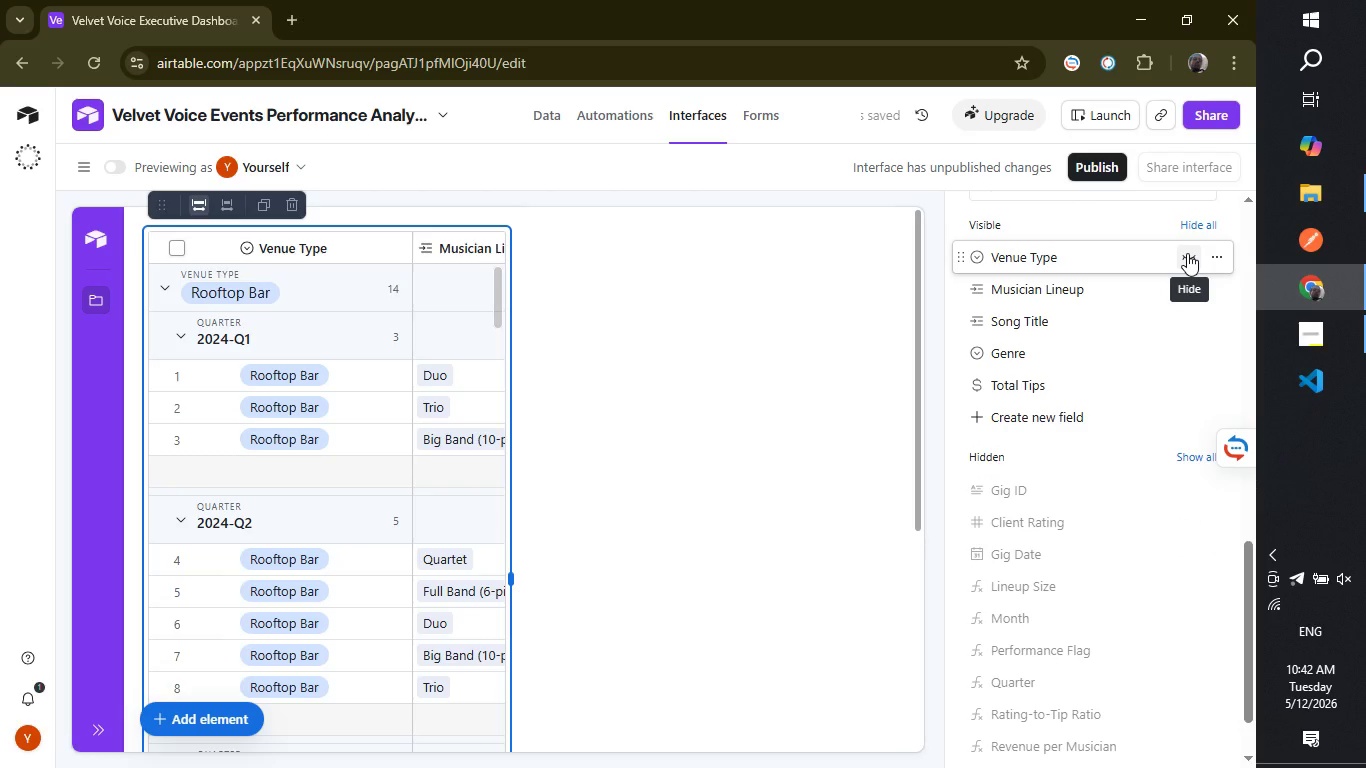 
left_click([1189, 285])
 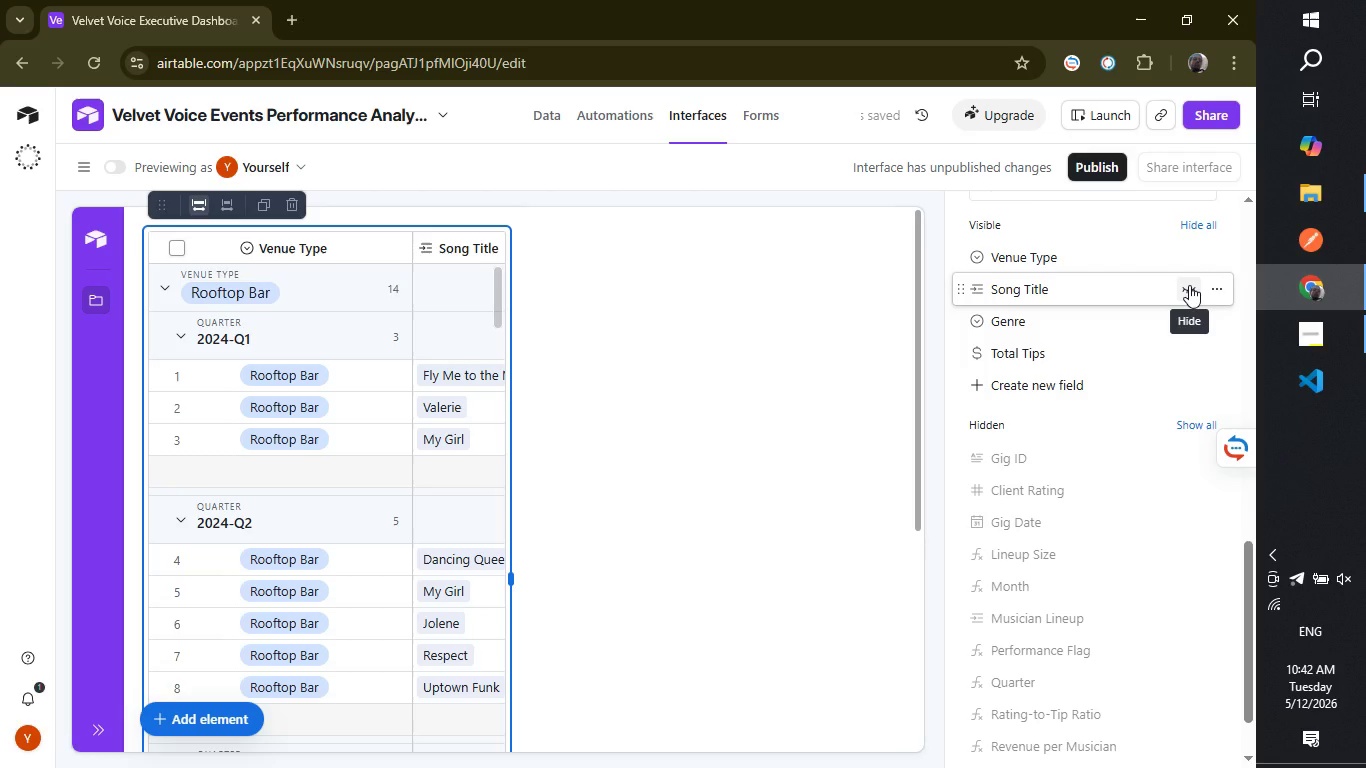 
left_click([1189, 285])
 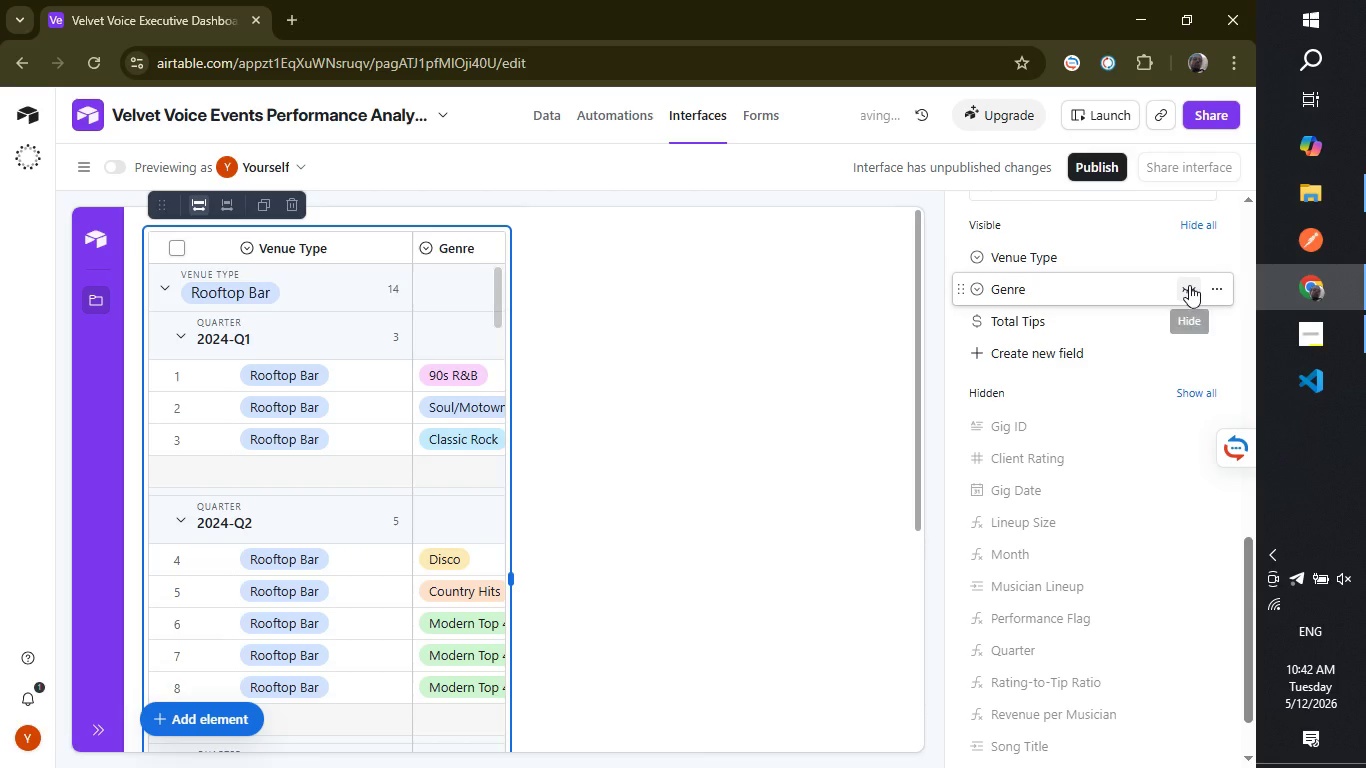 
left_click([1189, 285])
 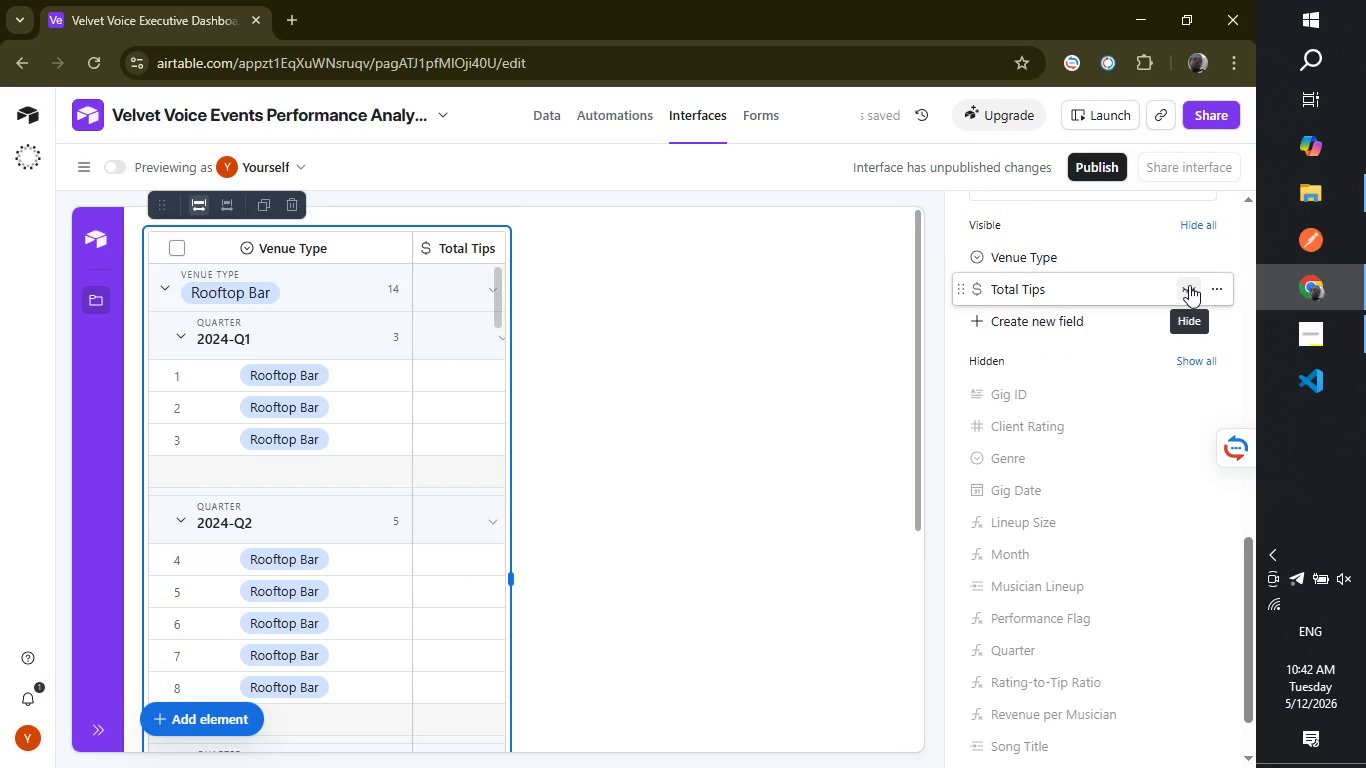 
wait(8.31)
 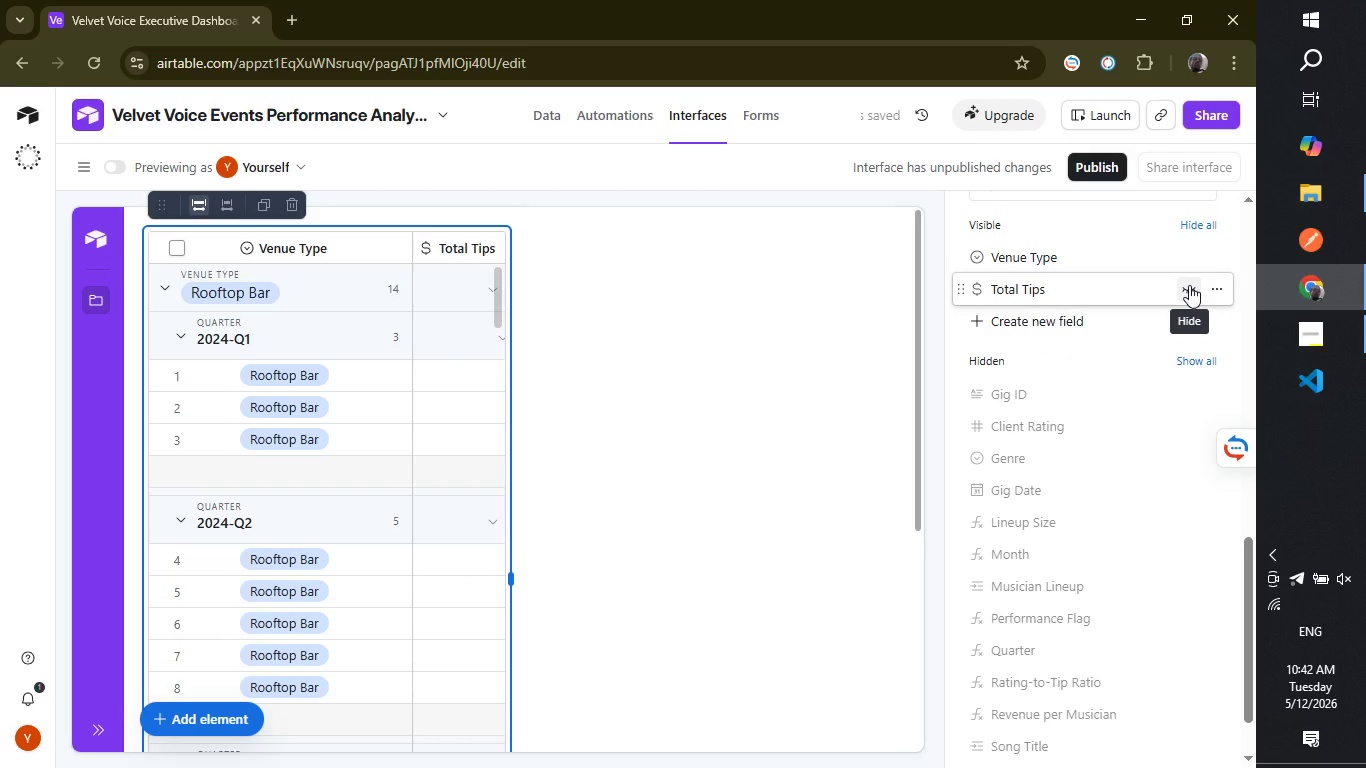 
left_click_drag(start_coordinate=[515, 580], to_coordinate=[733, 580])
 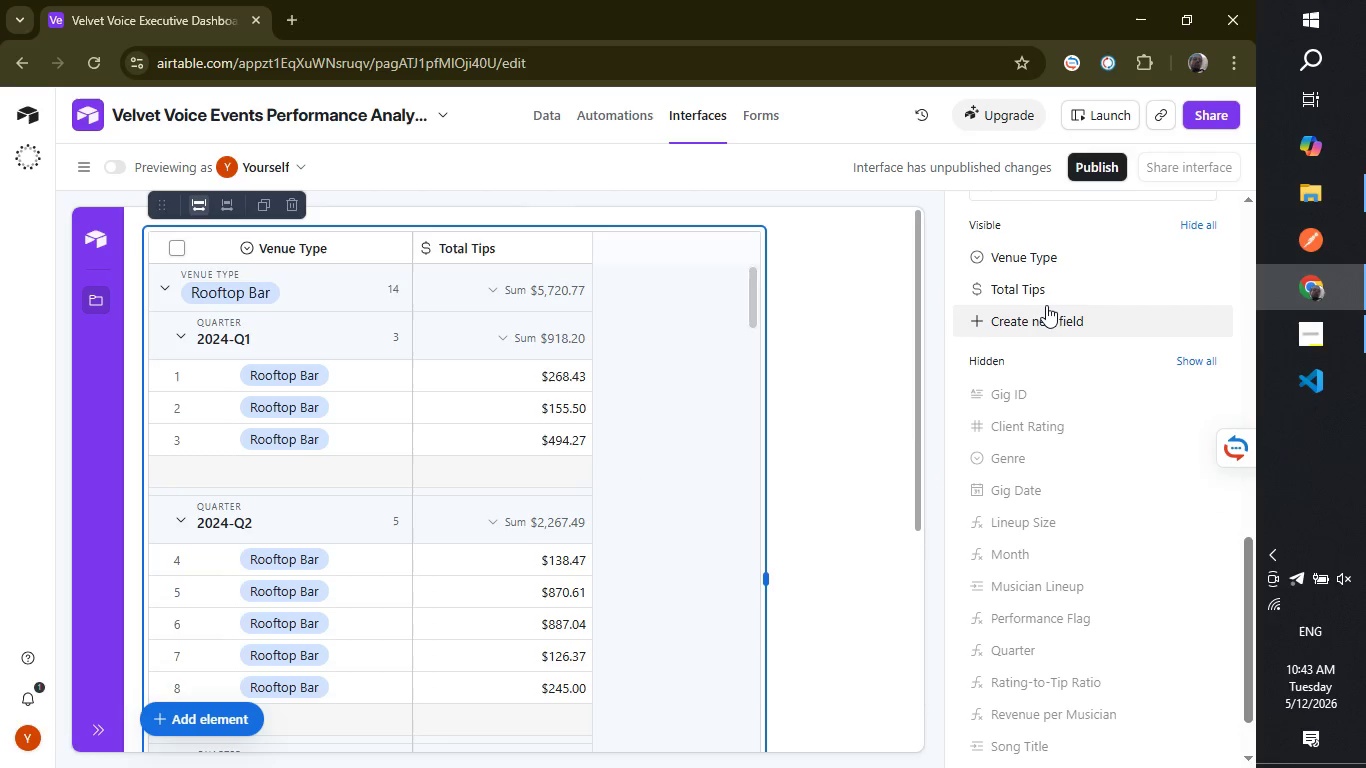 
wait(16.28)
 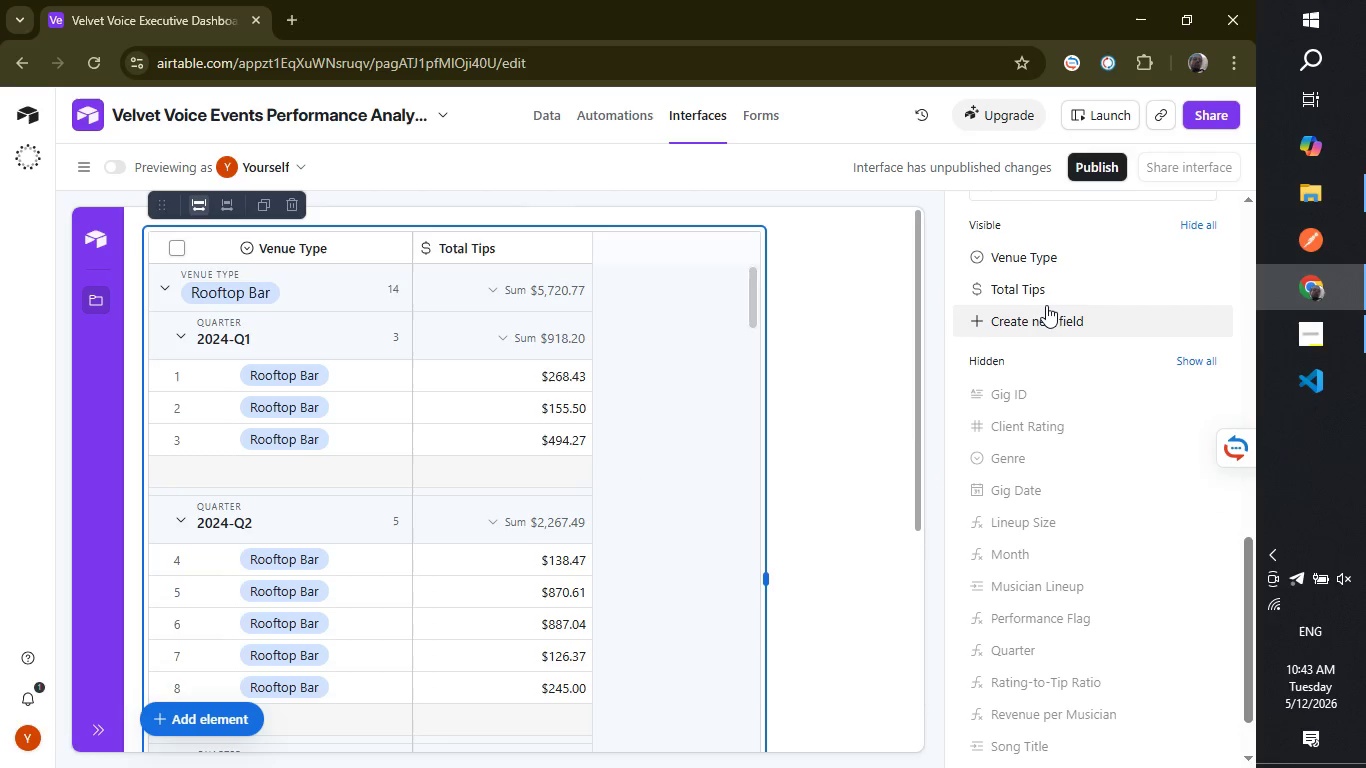 
left_click([1185, 252])
 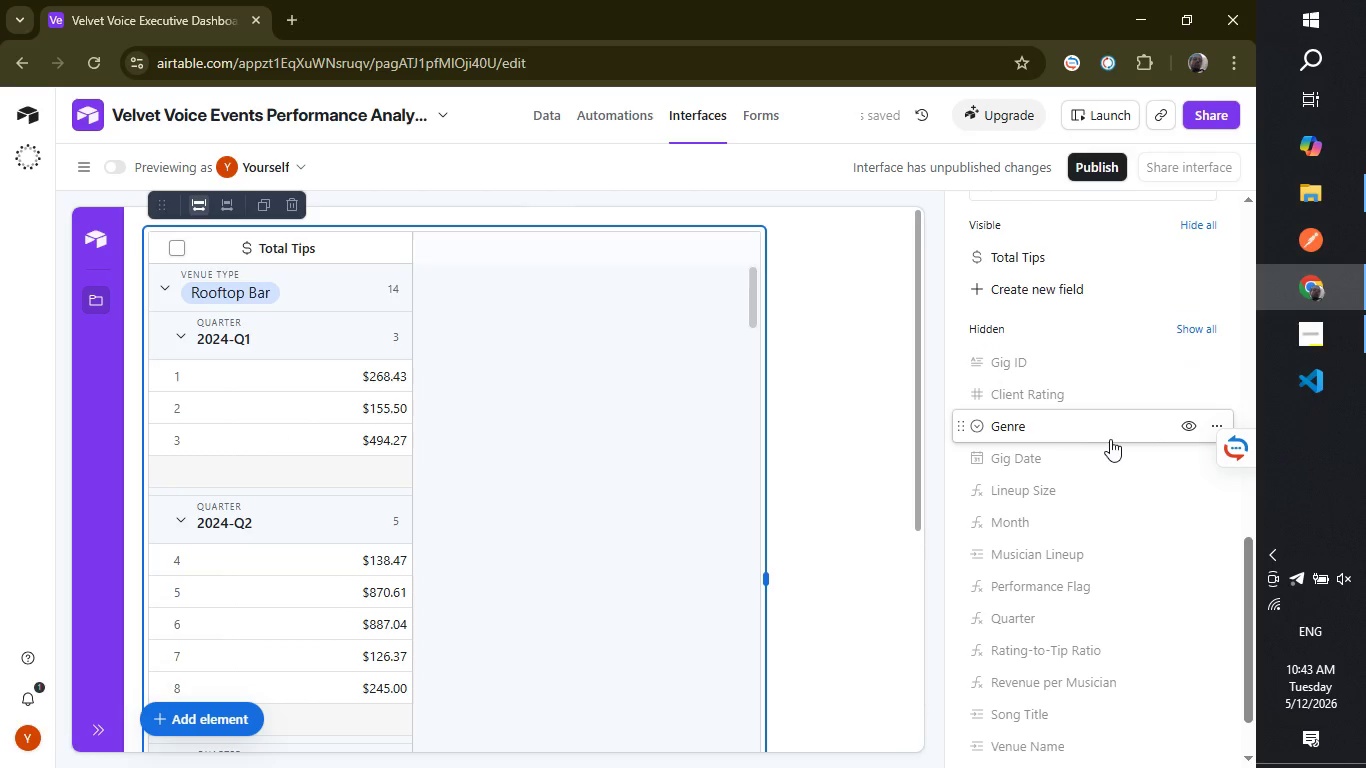 
wait(8.28)
 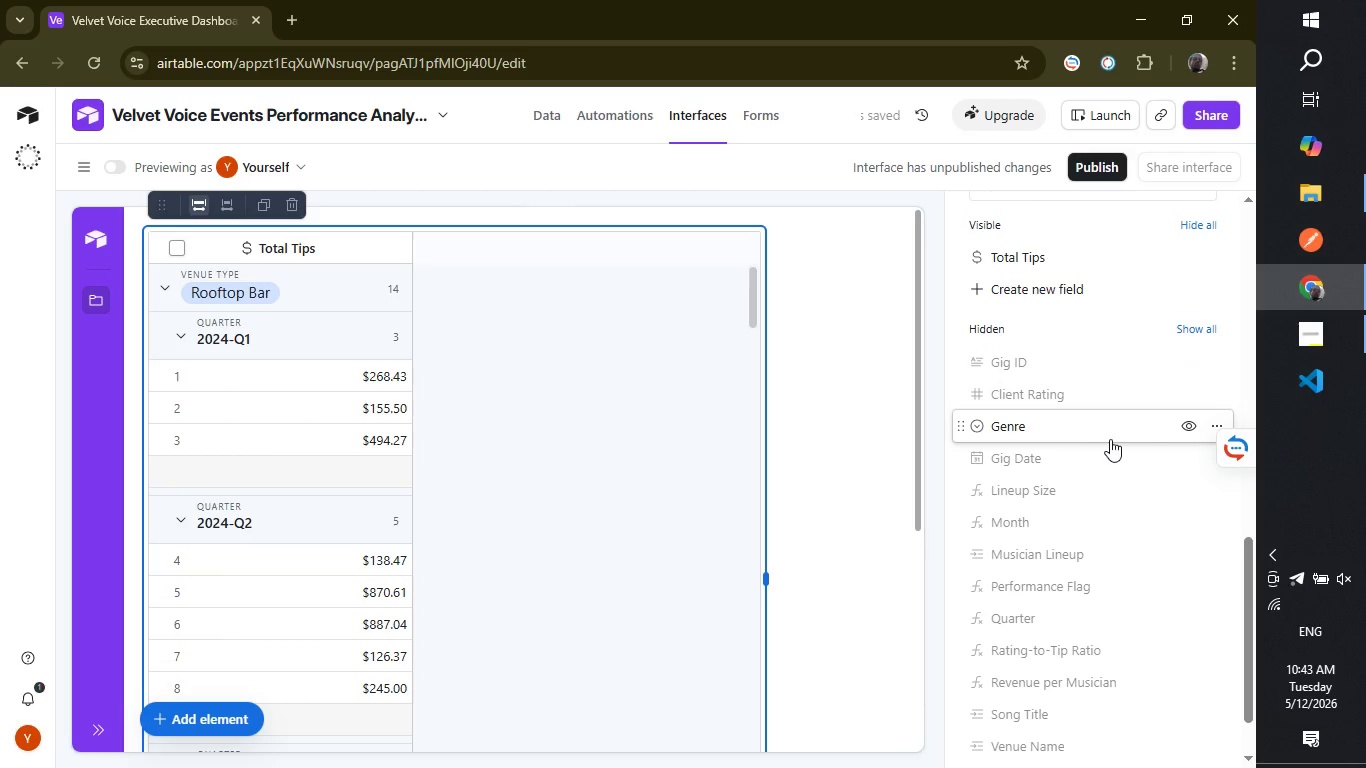 
left_click_drag(start_coordinate=[1251, 662], to_coordinate=[1235, 700])
 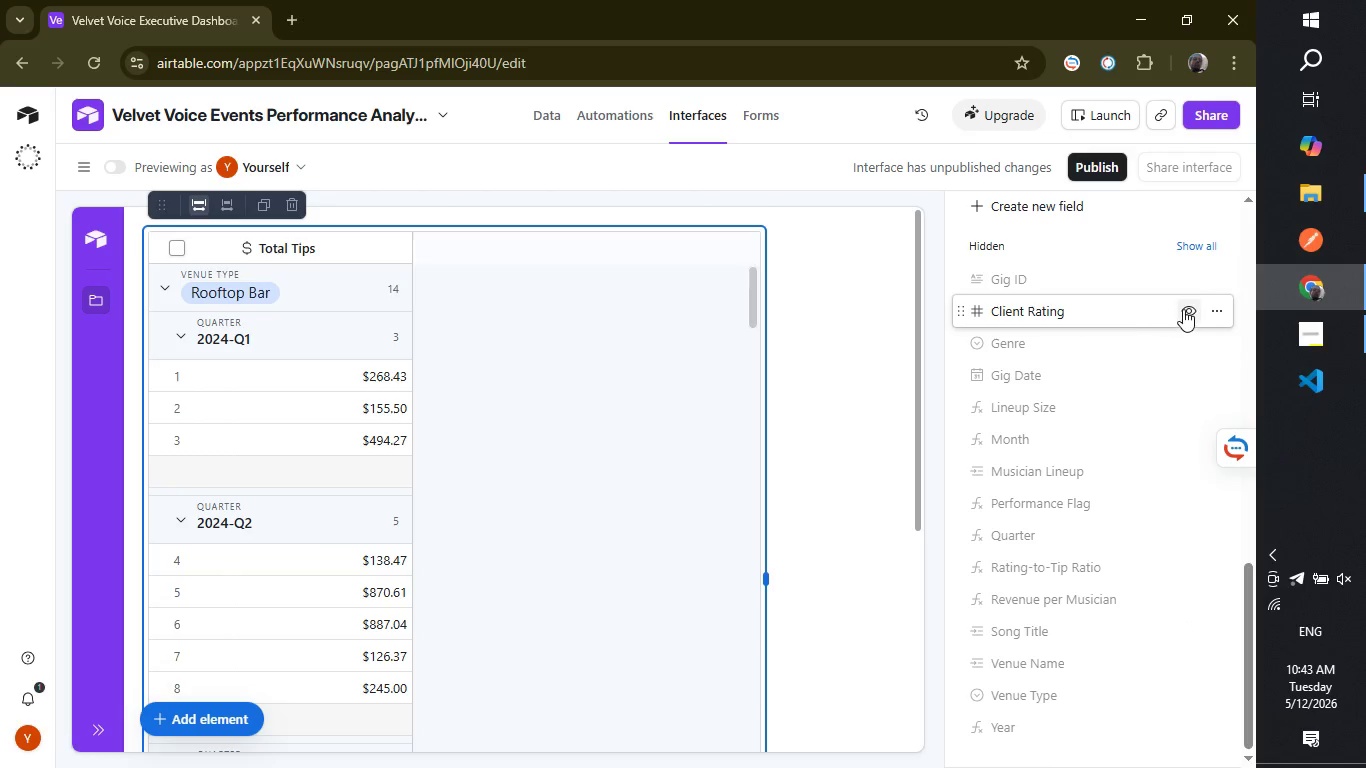 
left_click([1184, 309])
 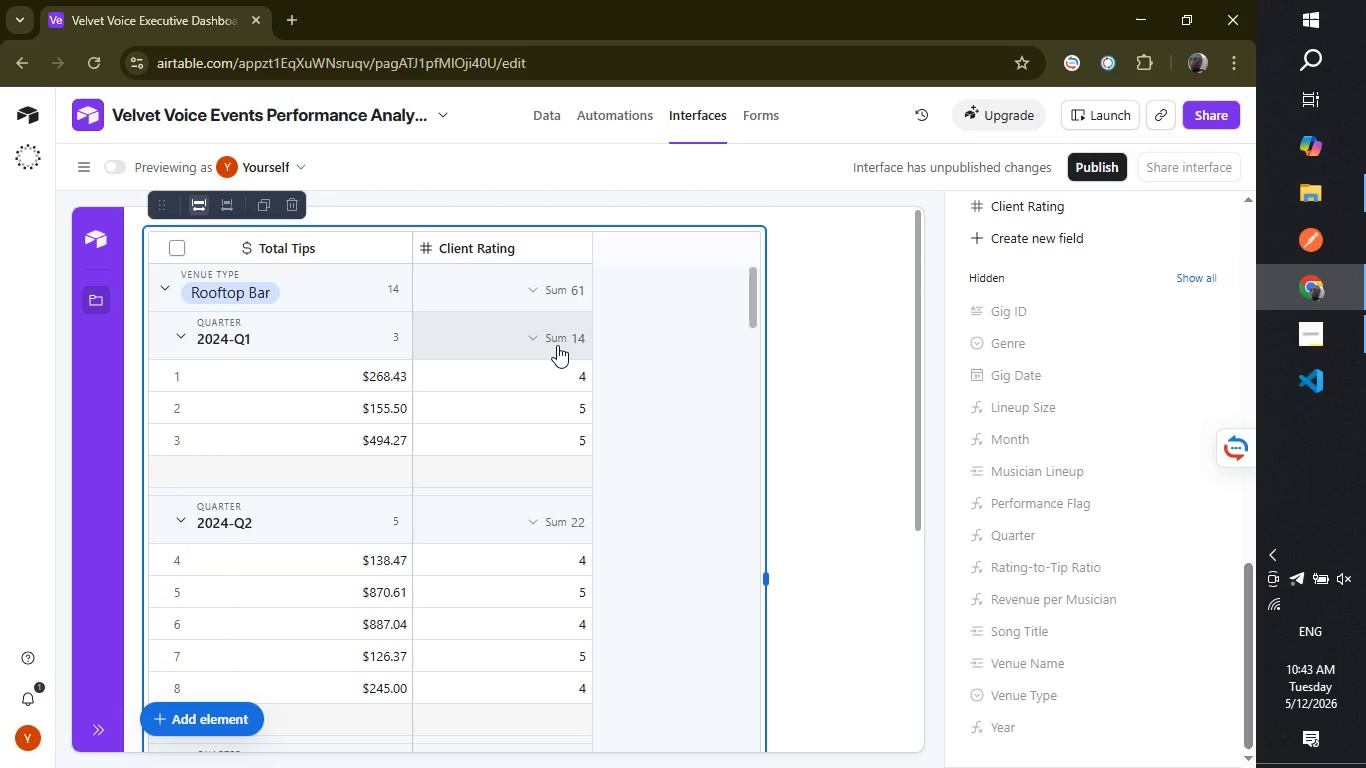 
wait(17.92)
 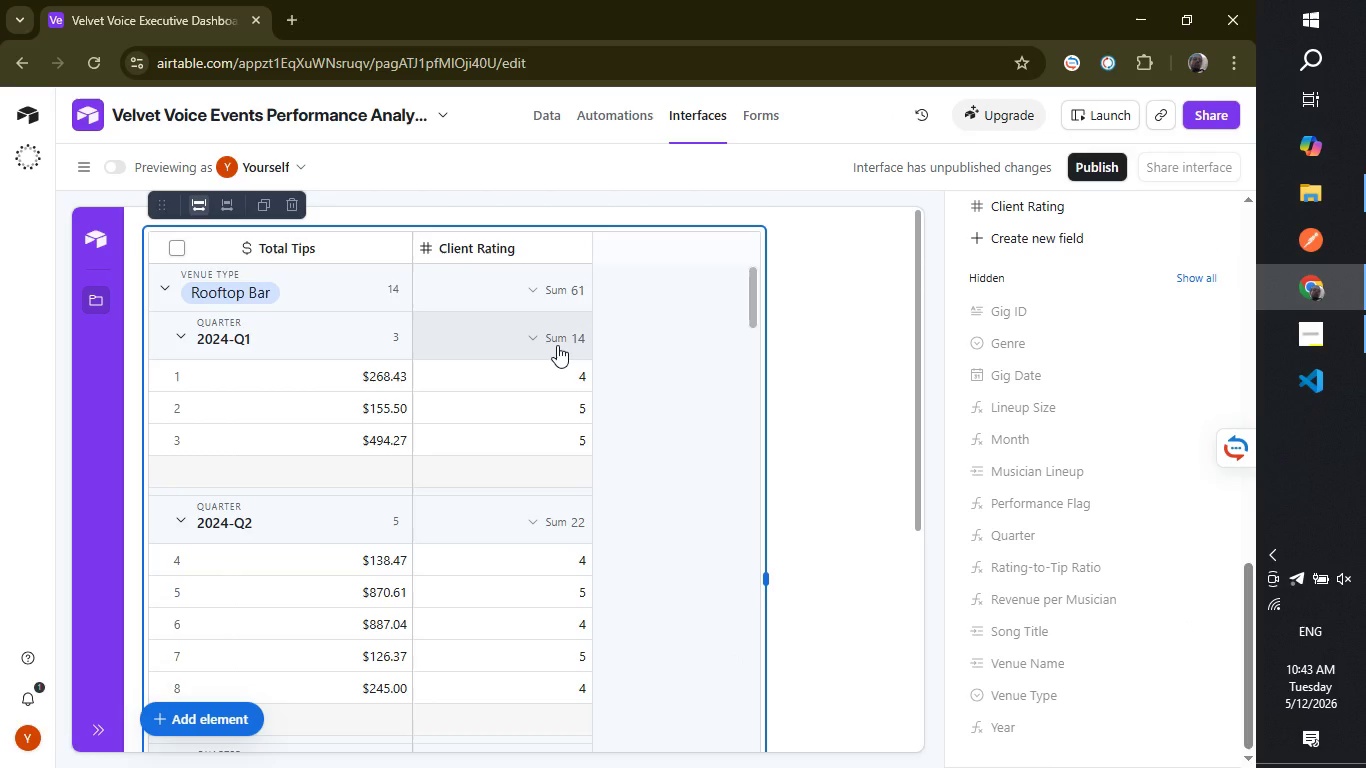 
left_click([559, 343])
 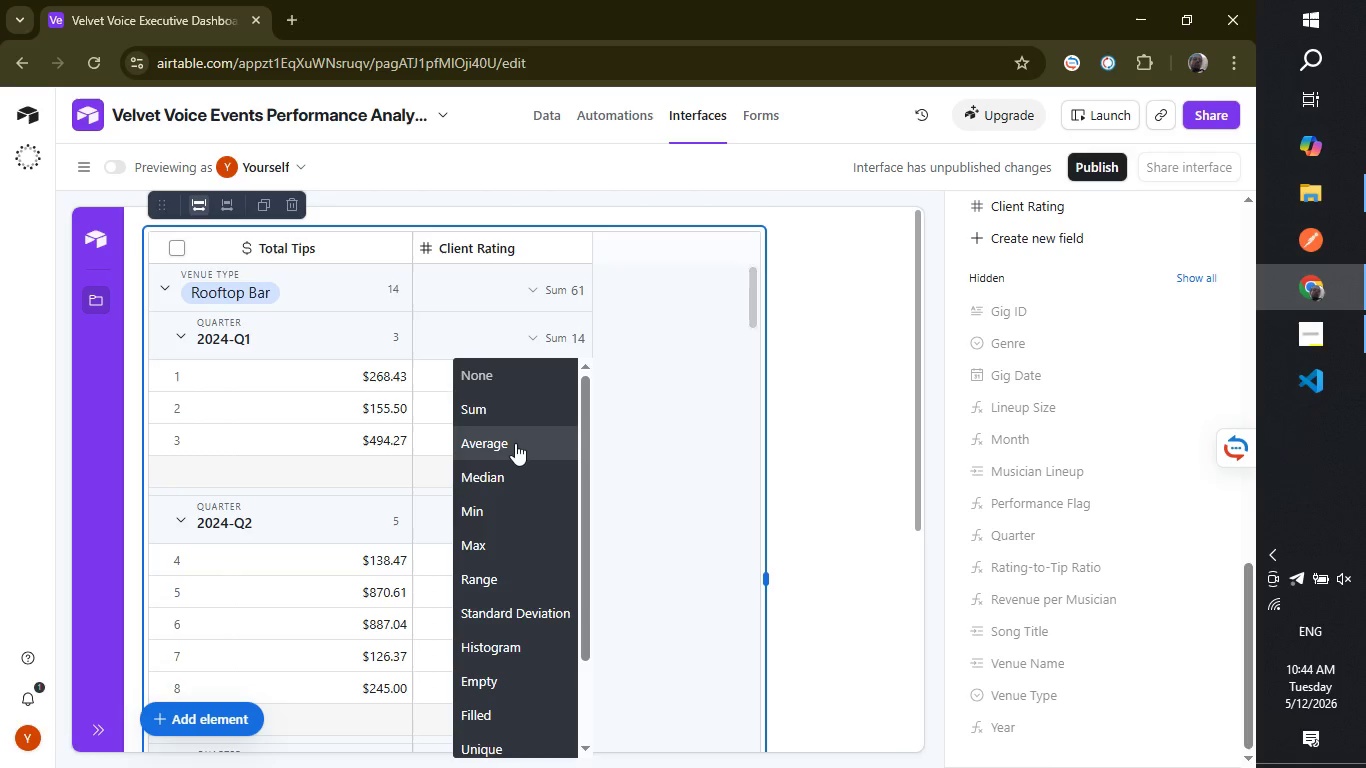 
left_click([513, 443])
 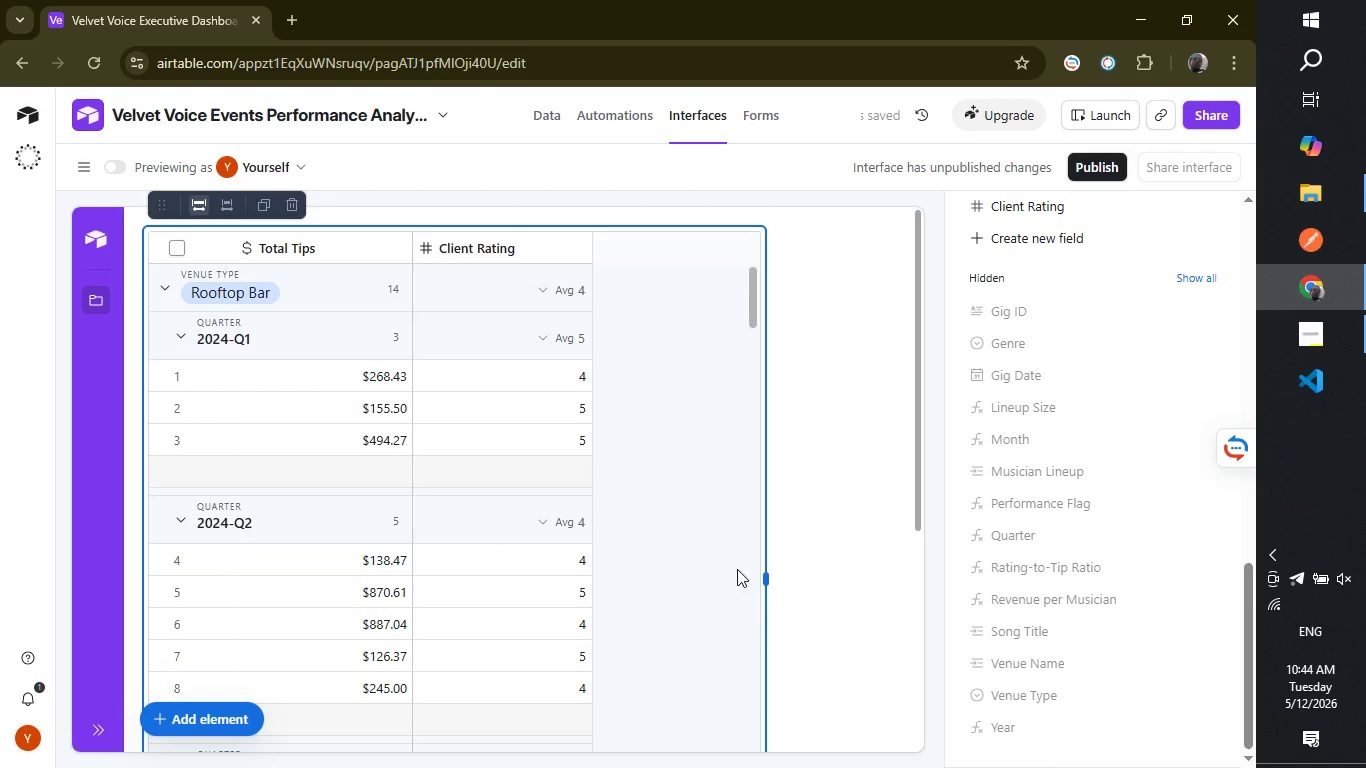 
wait(7.28)
 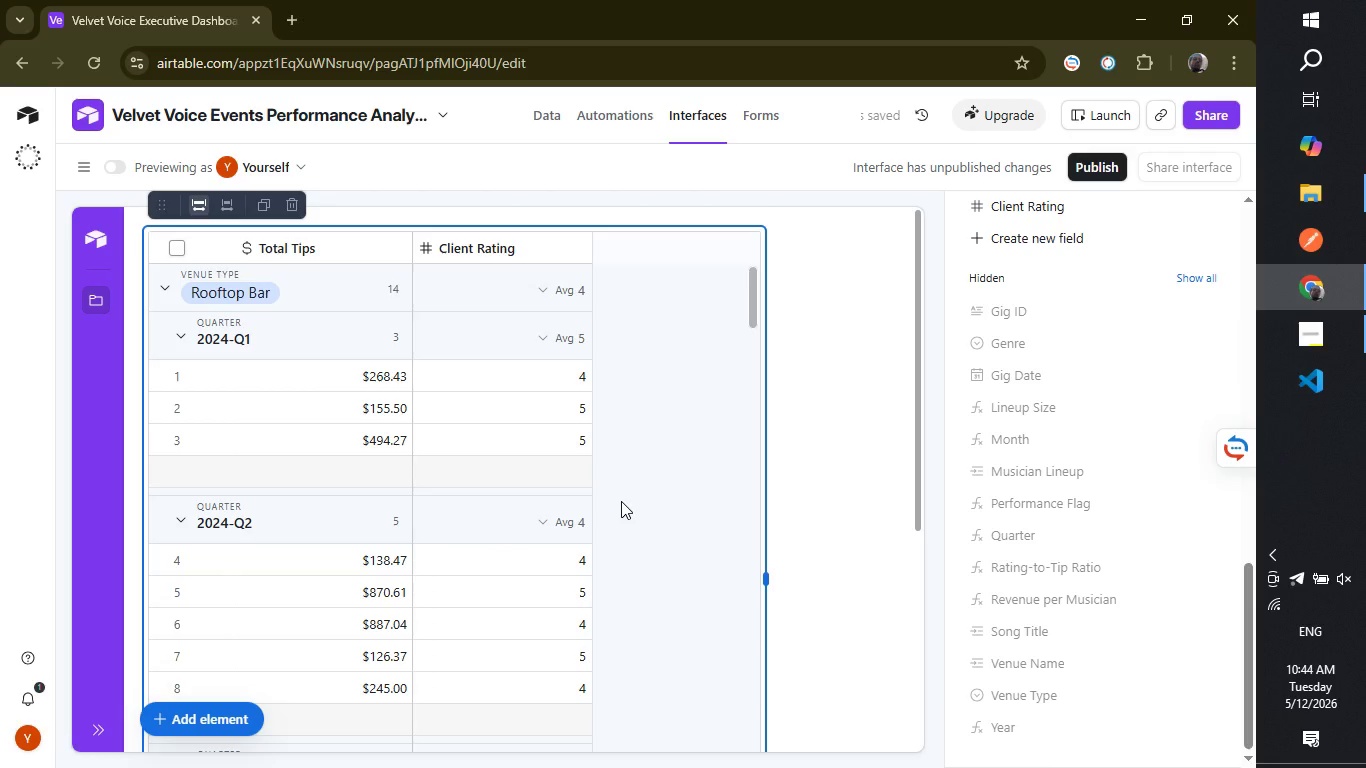 
left_click_drag(start_coordinate=[771, 586], to_coordinate=[610, 572])
 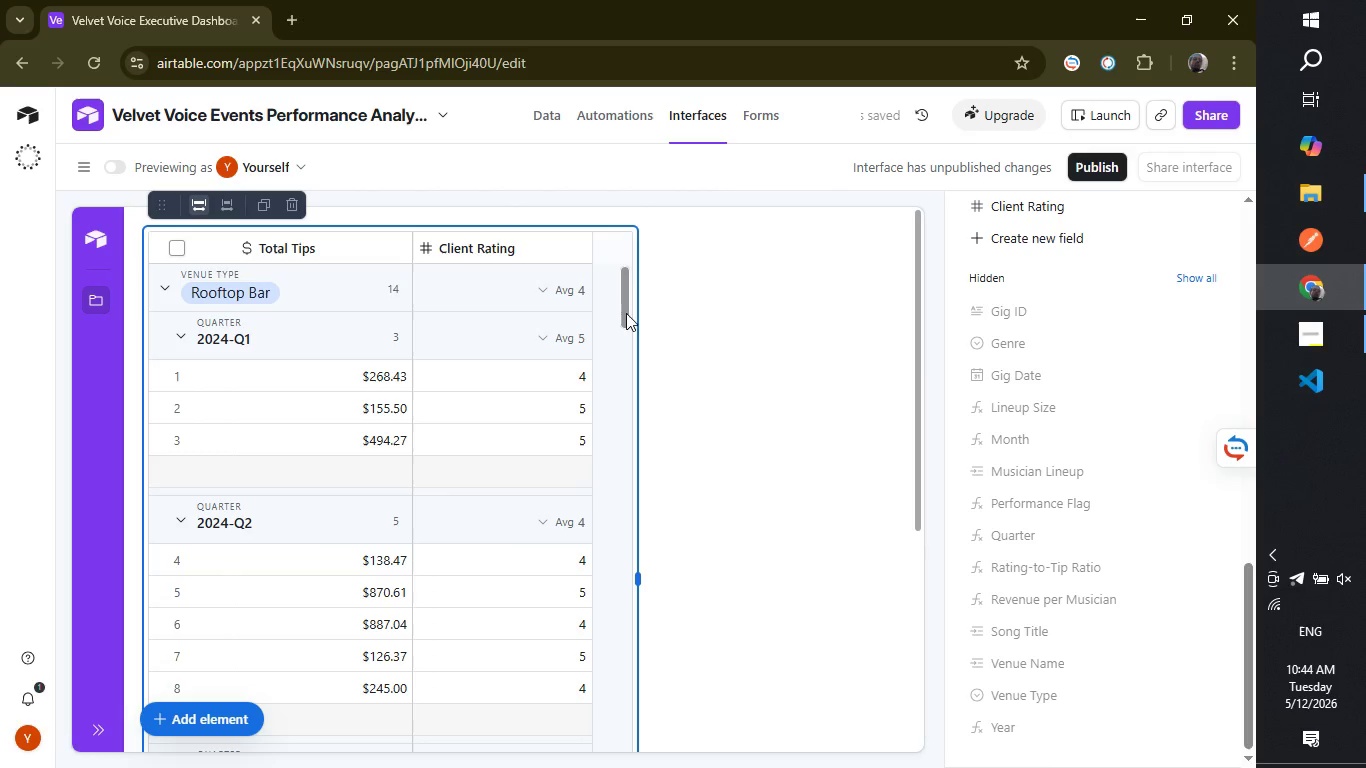 
left_click_drag(start_coordinate=[623, 313], to_coordinate=[637, 425])
 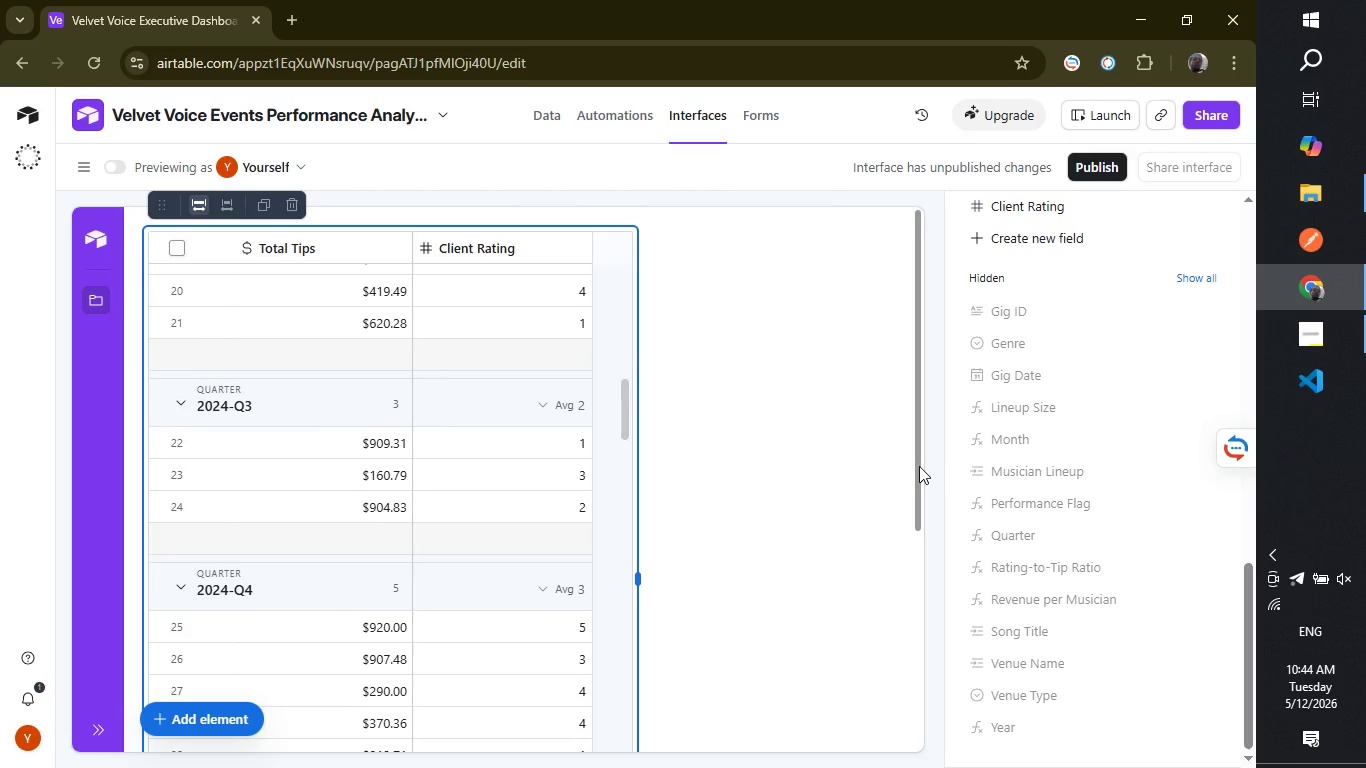 
left_click_drag(start_coordinate=[922, 467], to_coordinate=[906, 606])
 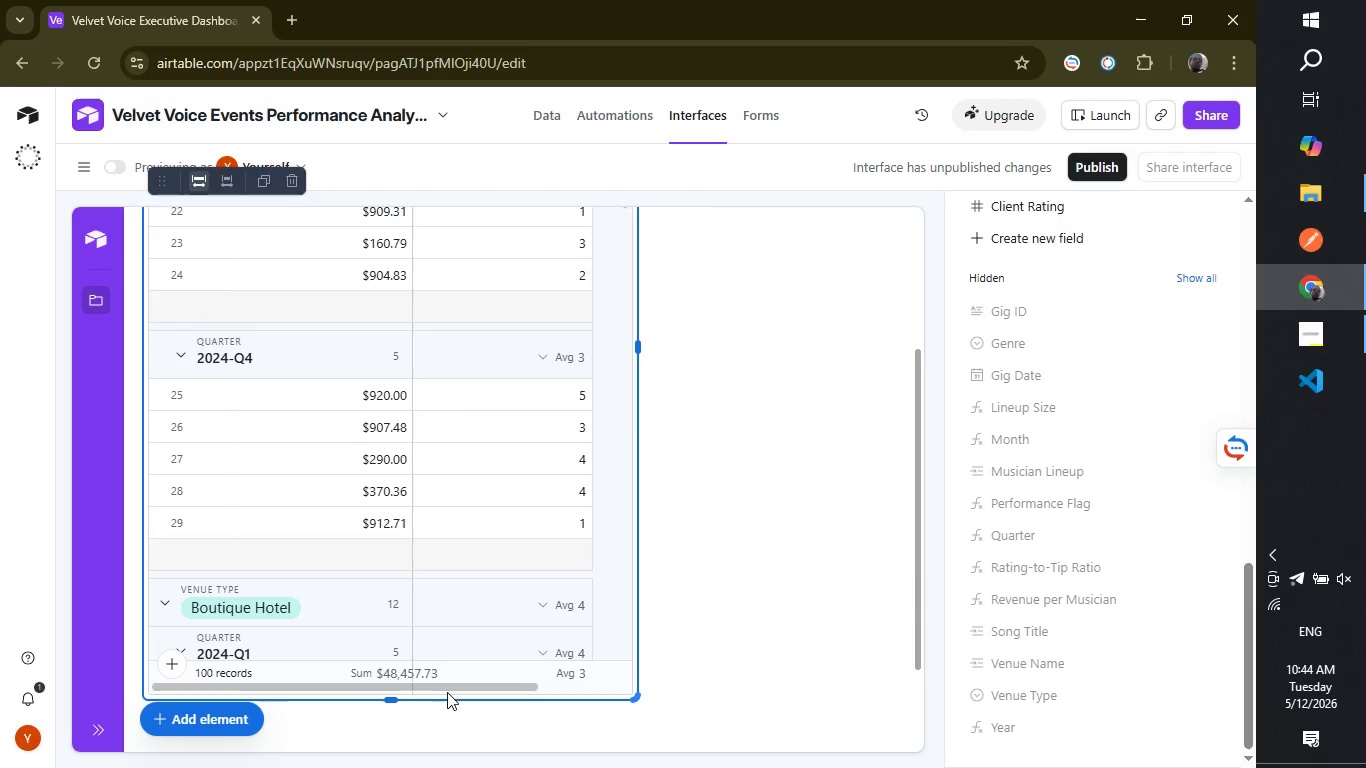 
left_click_drag(start_coordinate=[448, 692], to_coordinate=[483, 685])
 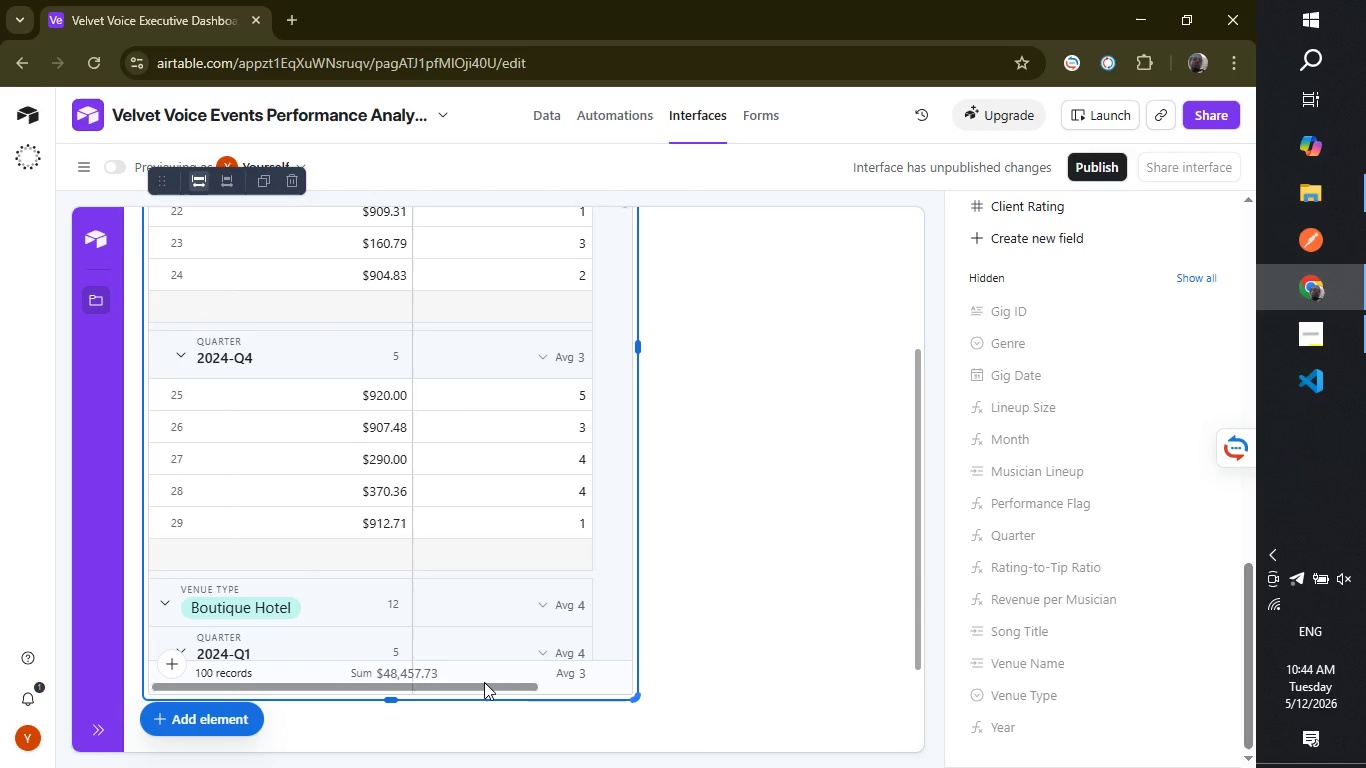 
left_click_drag(start_coordinate=[483, 685], to_coordinate=[421, 692])
 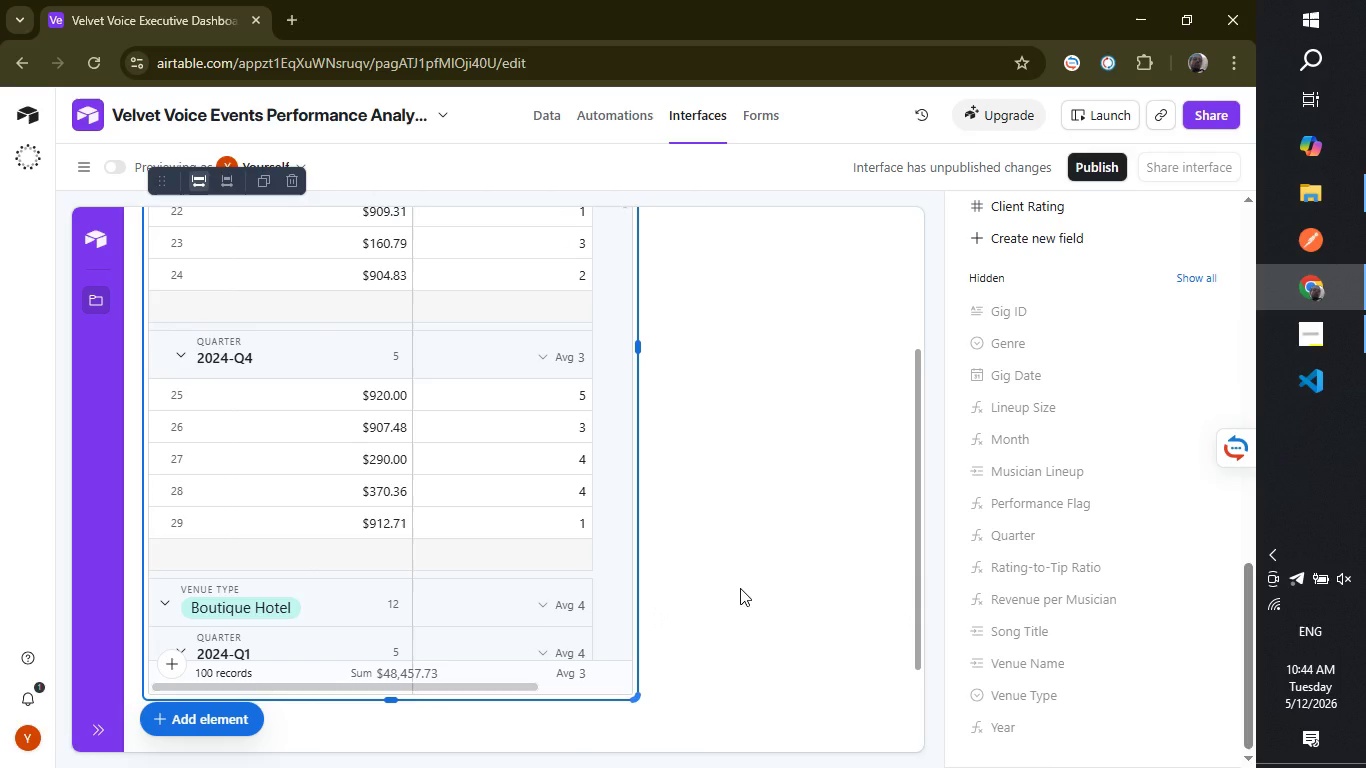 
wait(20.94)
 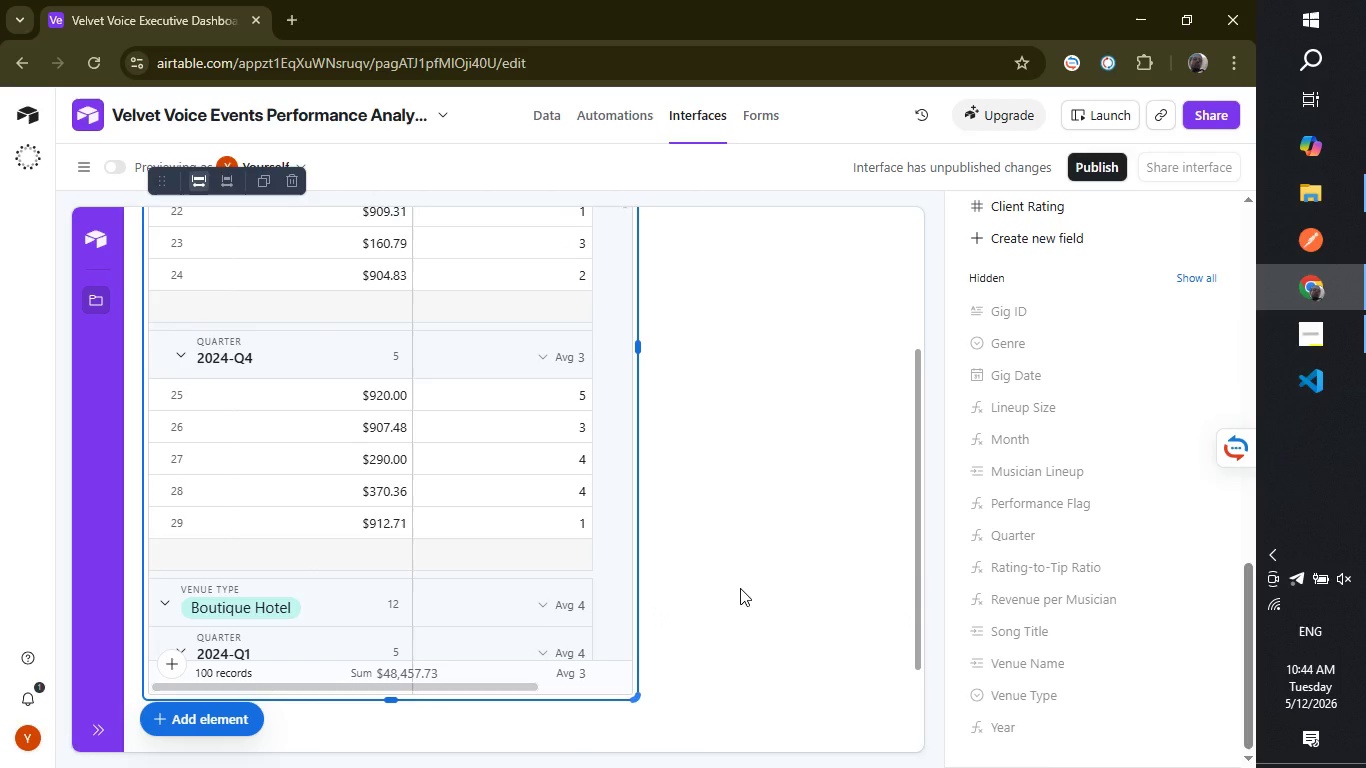 
left_click([86, 165])
 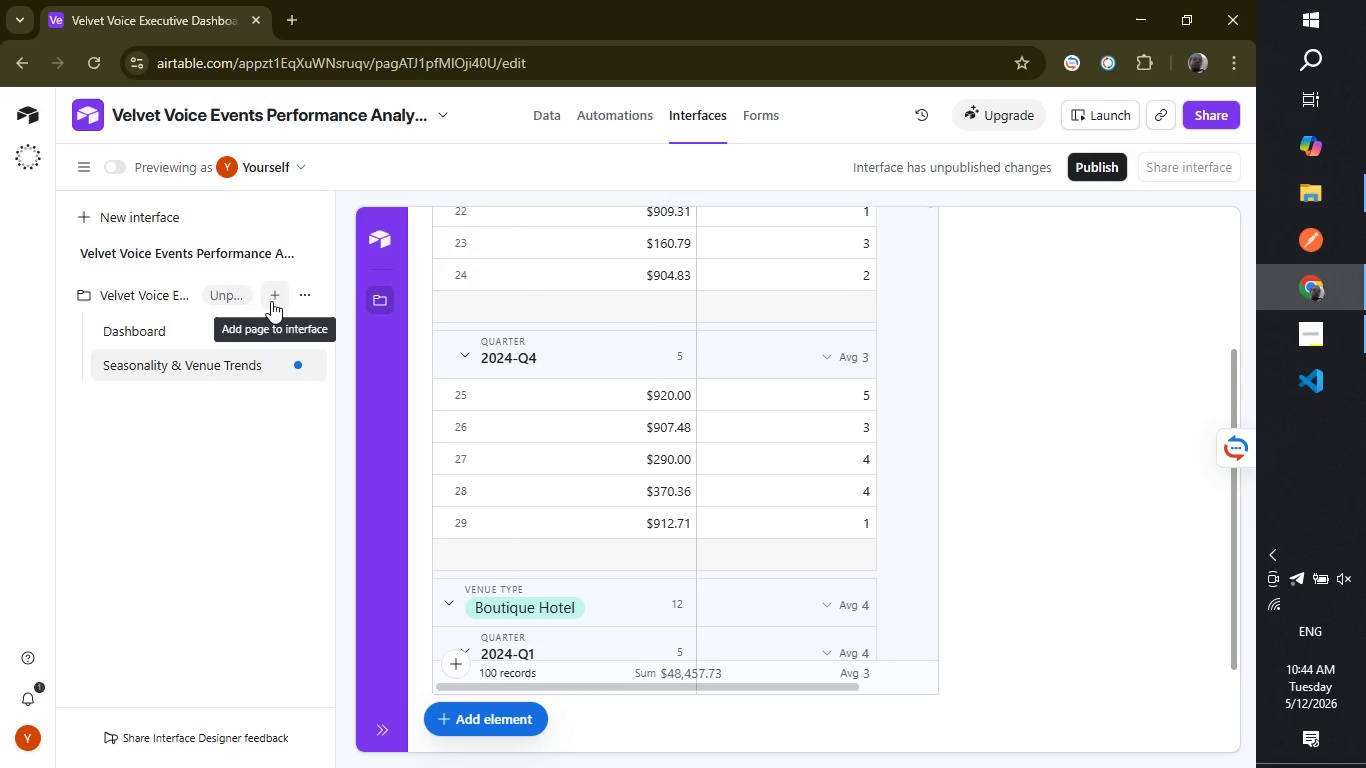 
left_click([271, 303])
 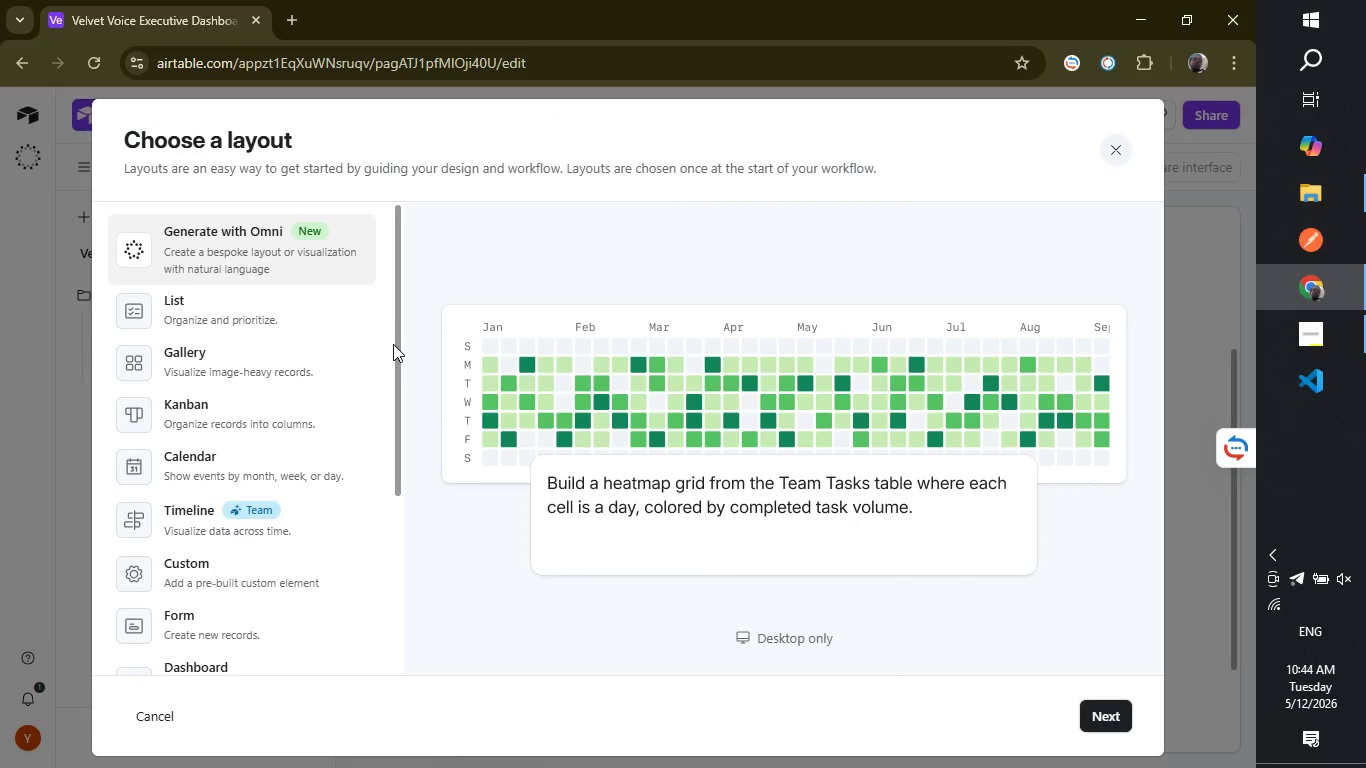 
left_click_drag(start_coordinate=[398, 351], to_coordinate=[387, 527])
 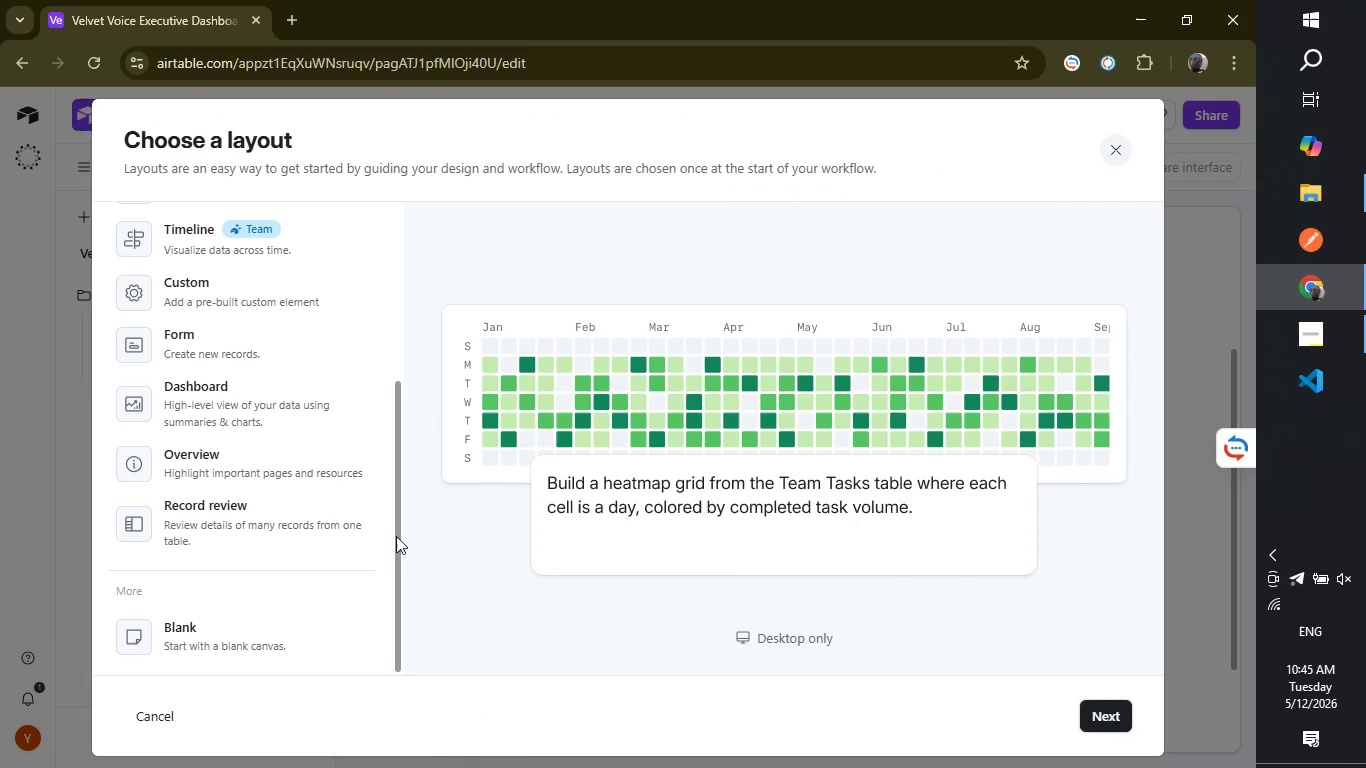 
left_click_drag(start_coordinate=[396, 539], to_coordinate=[399, 569])
 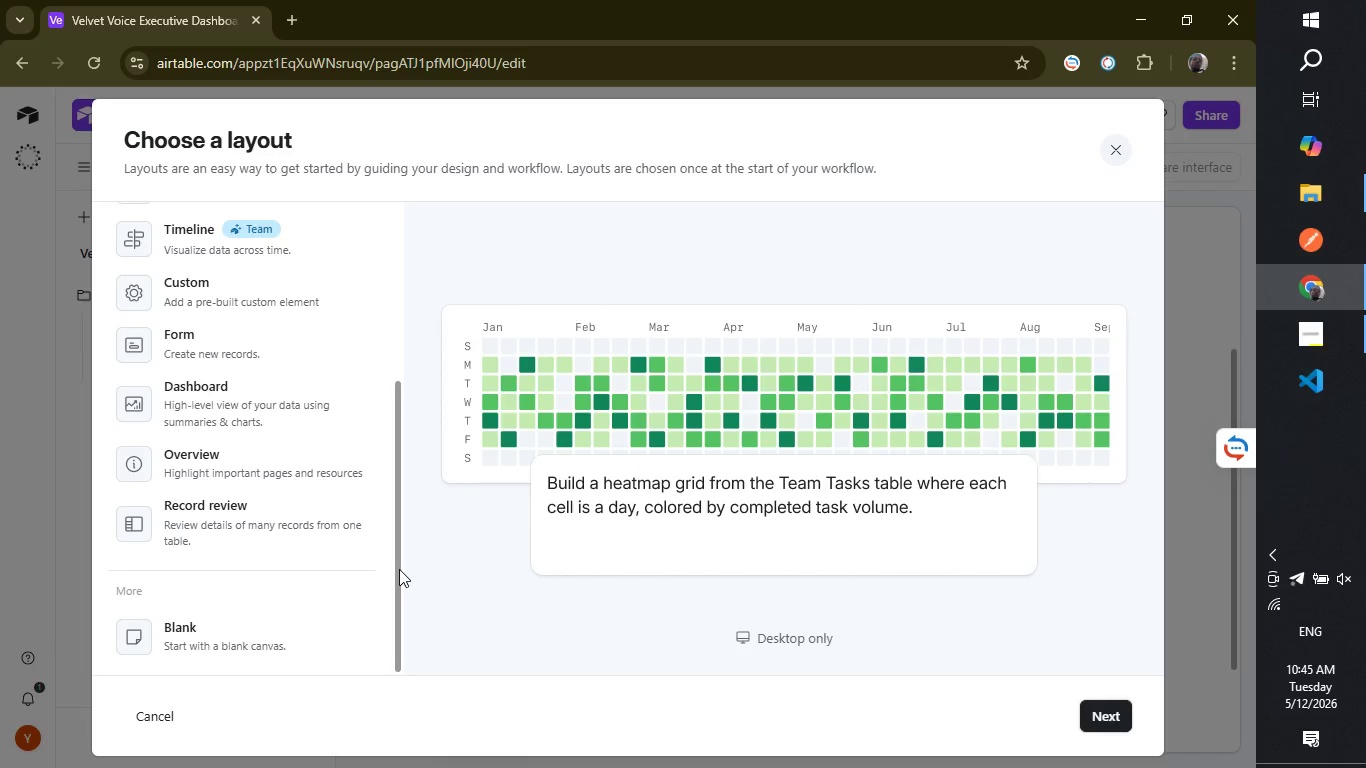 
left_click_drag(start_coordinate=[399, 569], to_coordinate=[406, 263])
 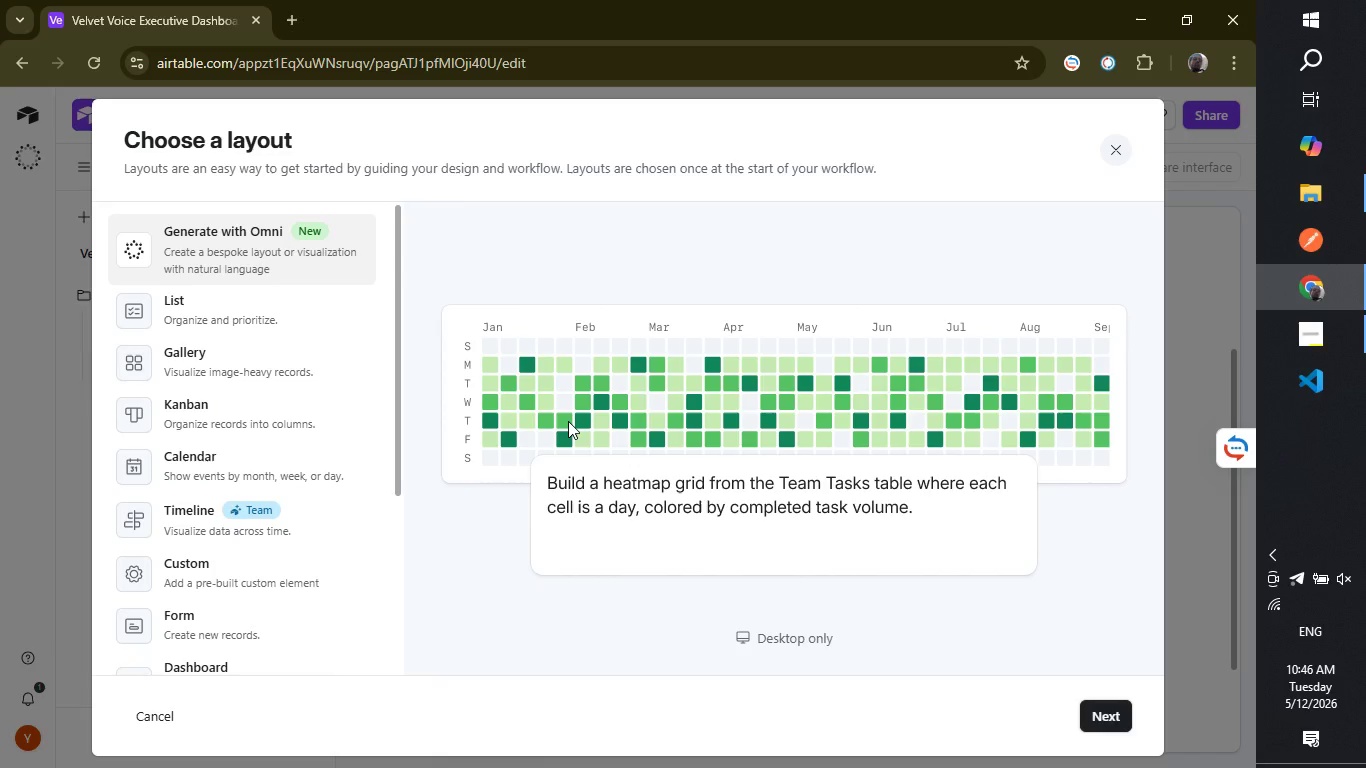 
wait(90.36)
 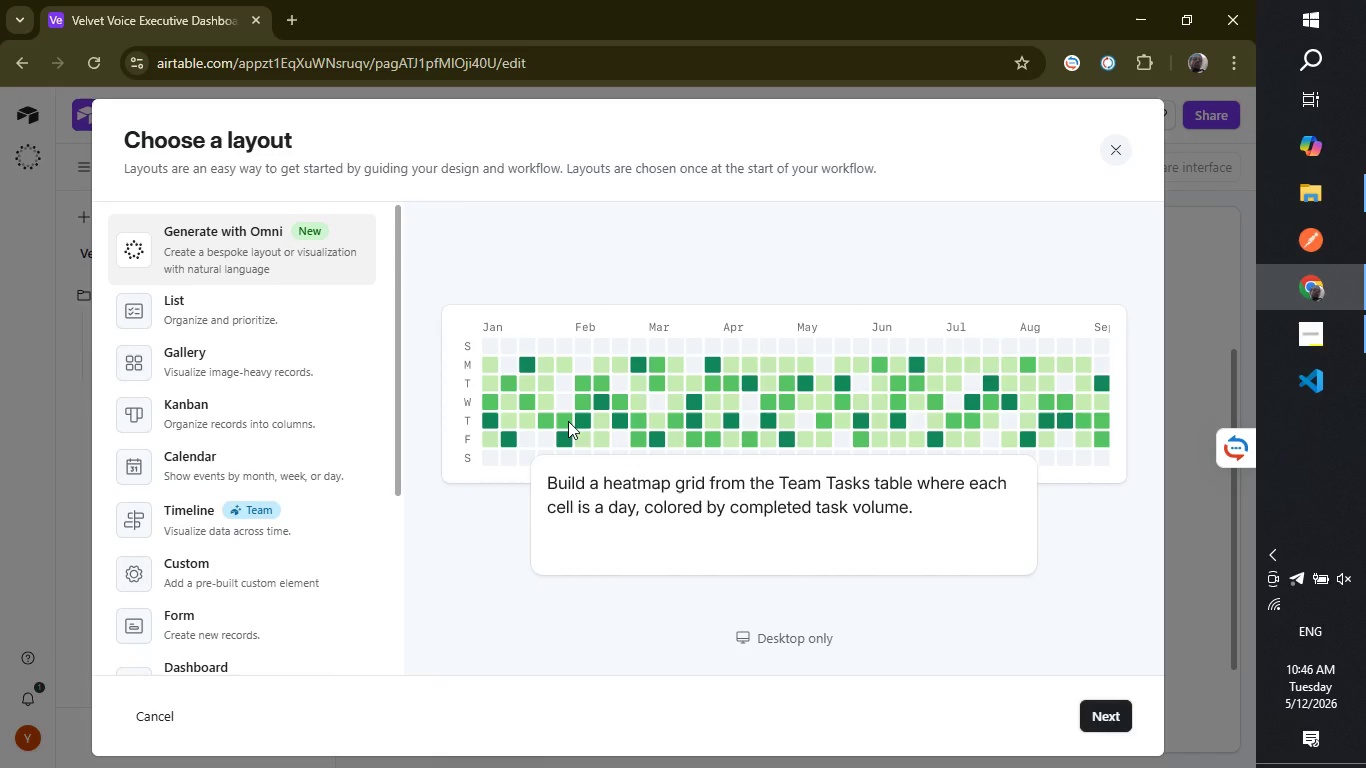 
left_click([278, 317])
 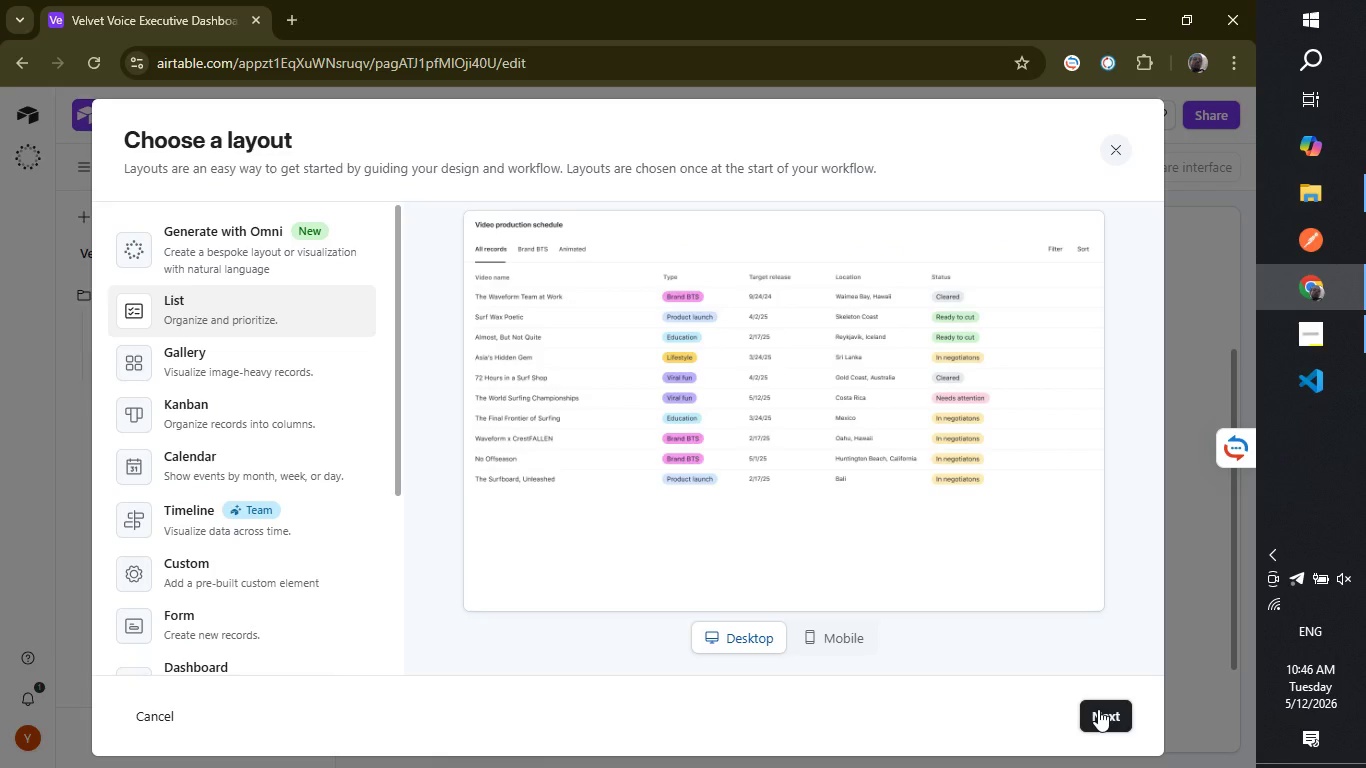 
left_click([1098, 709])
 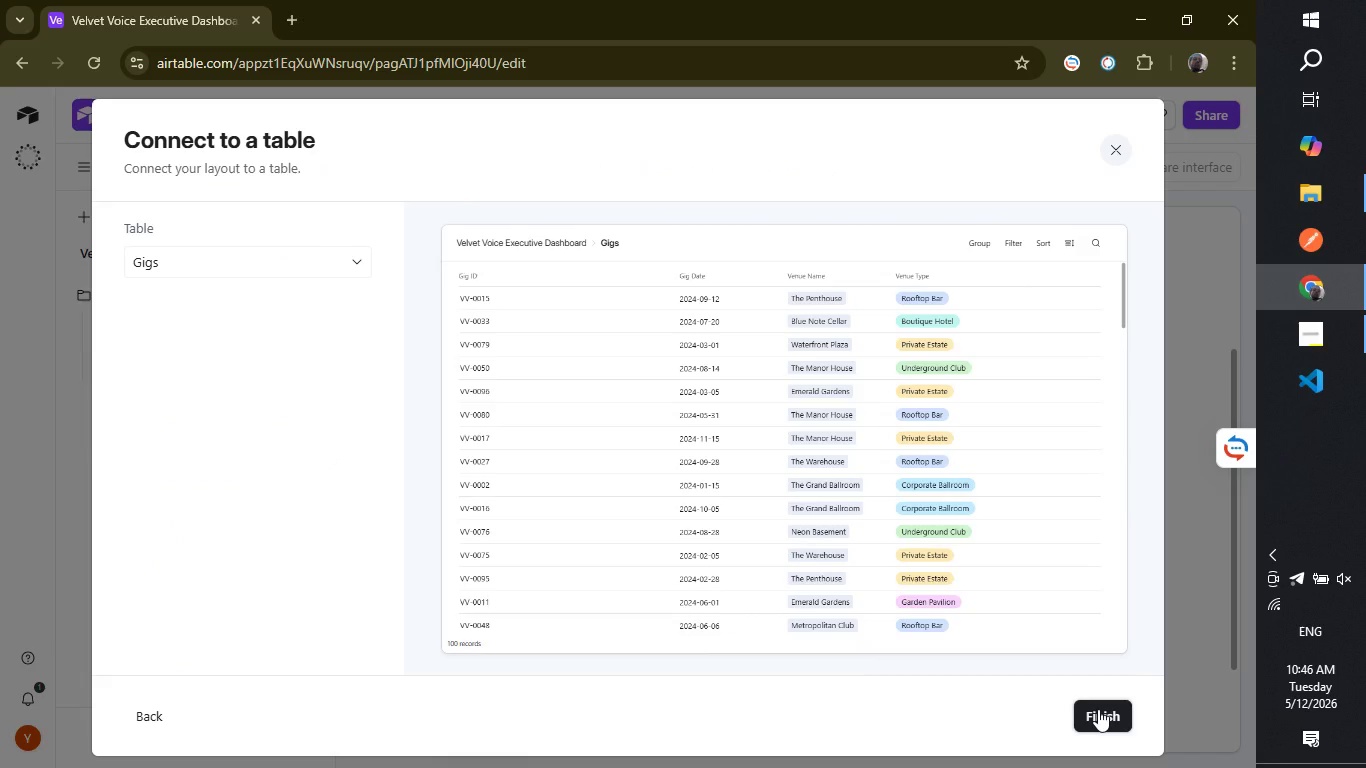 
wait(6.77)
 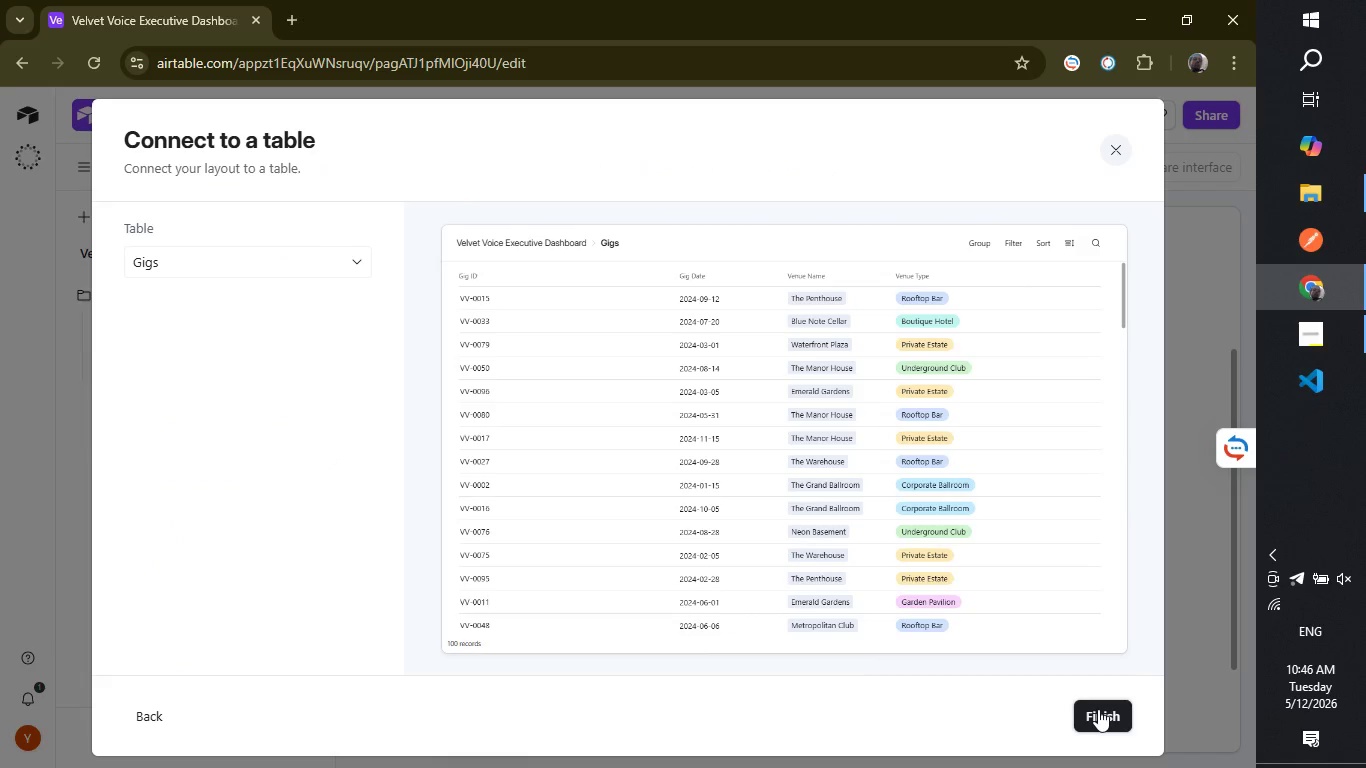 
left_click([1100, 710])
 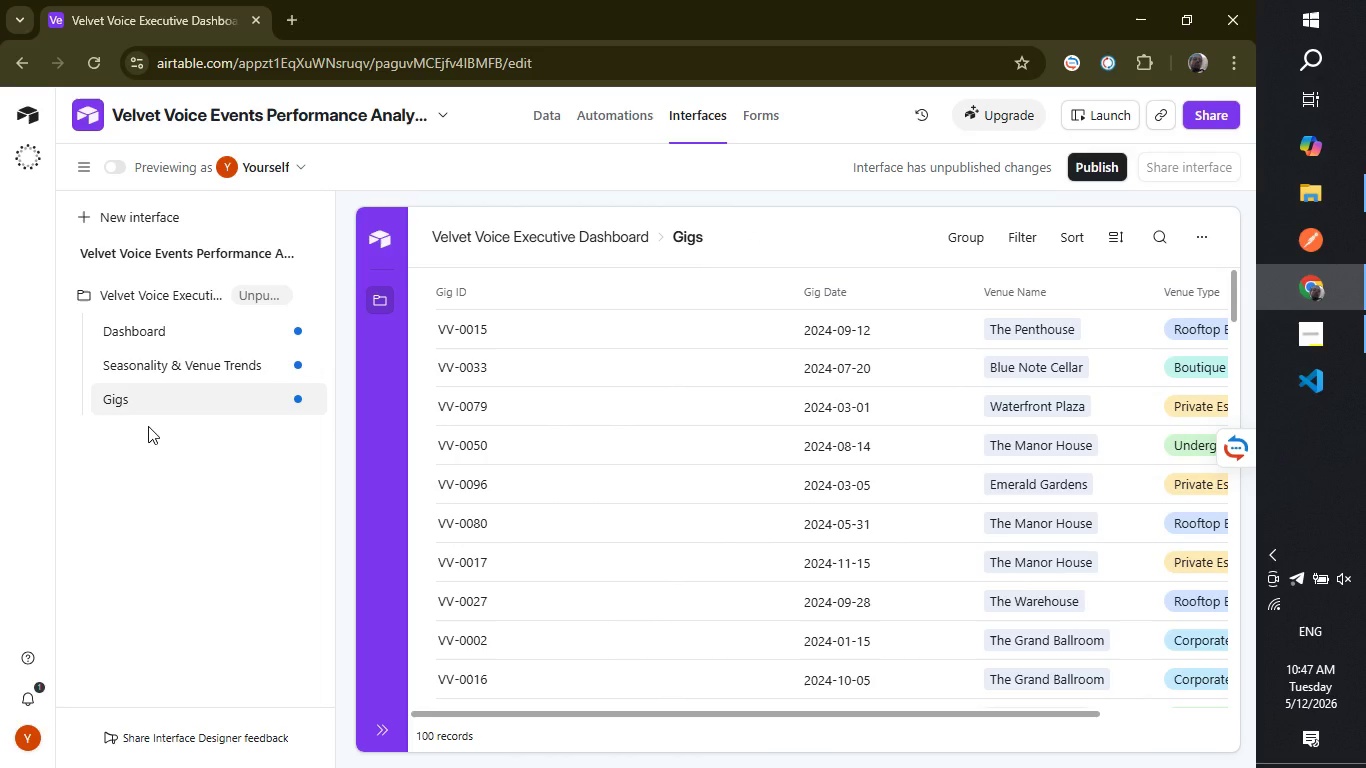 
wait(55.06)
 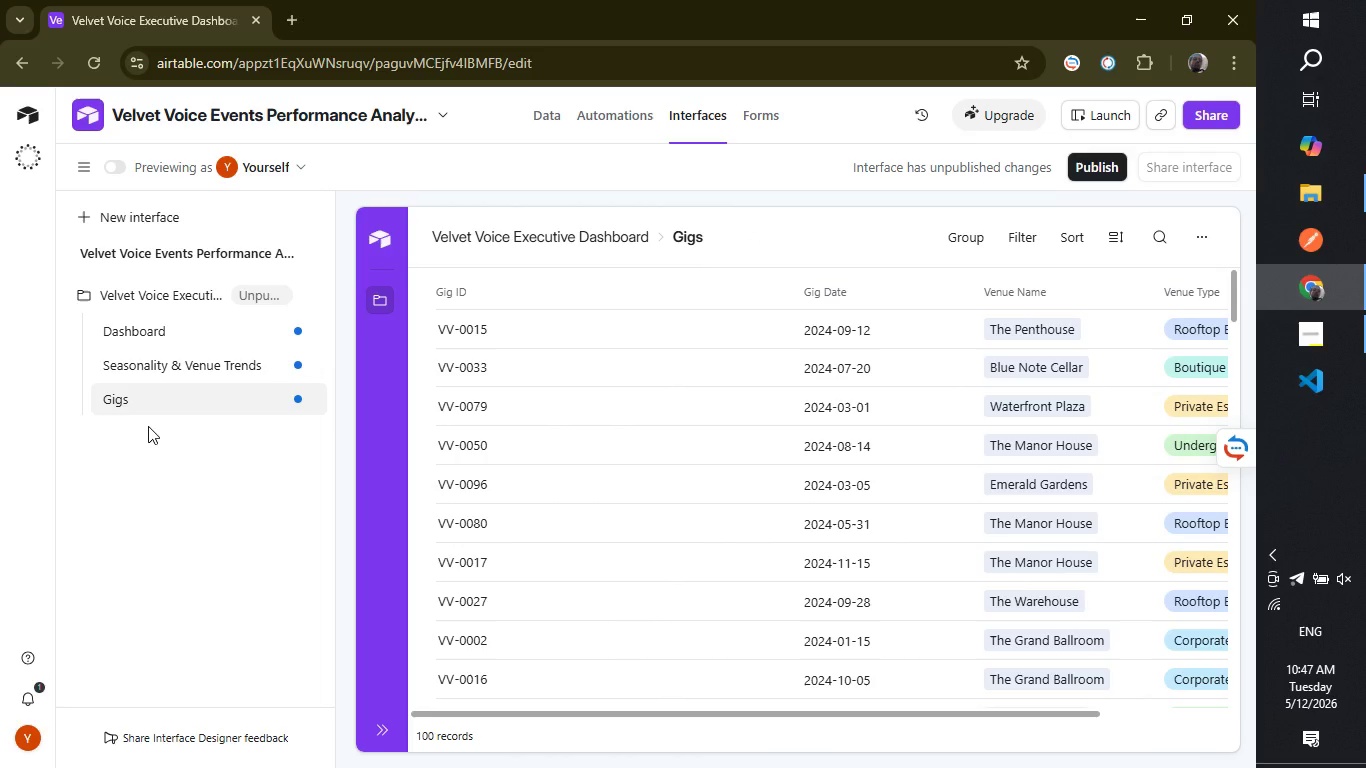 
left_click([279, 392])
 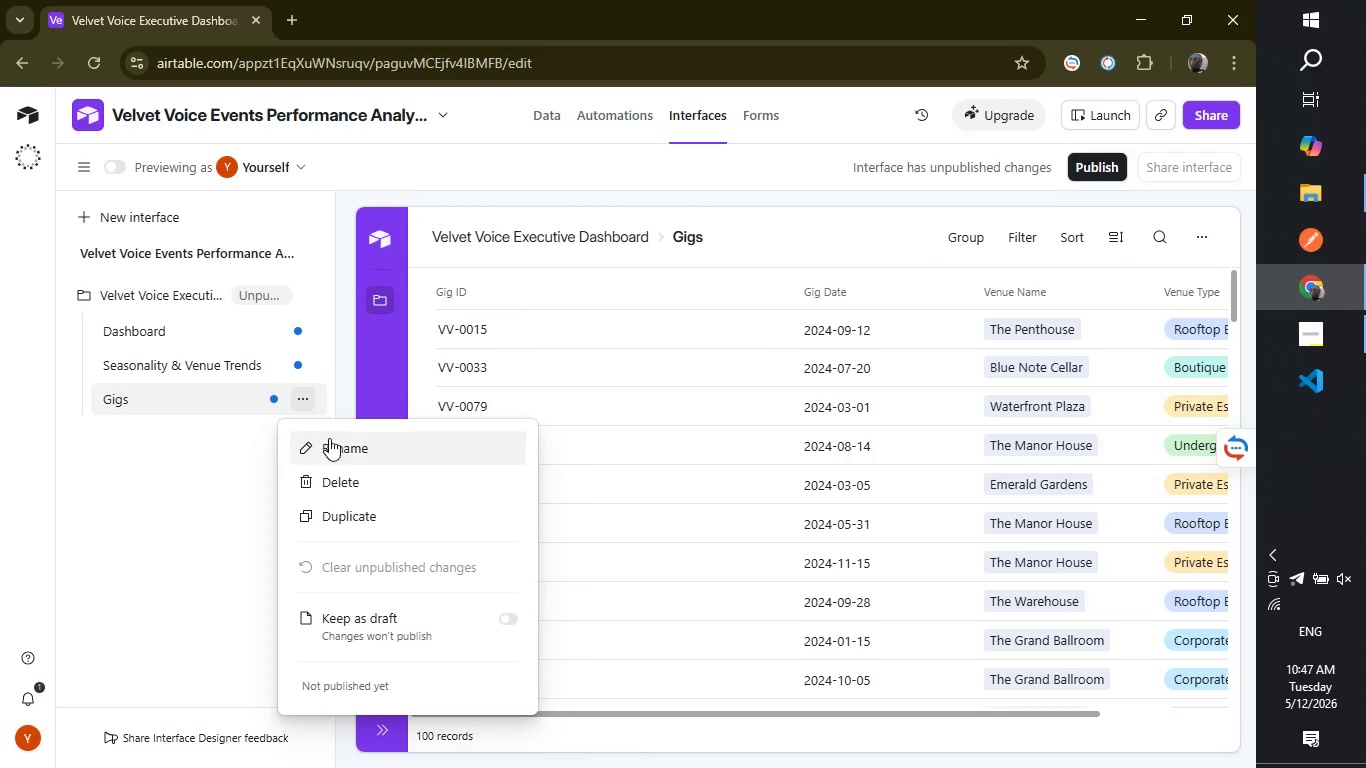 
left_click([332, 444])
 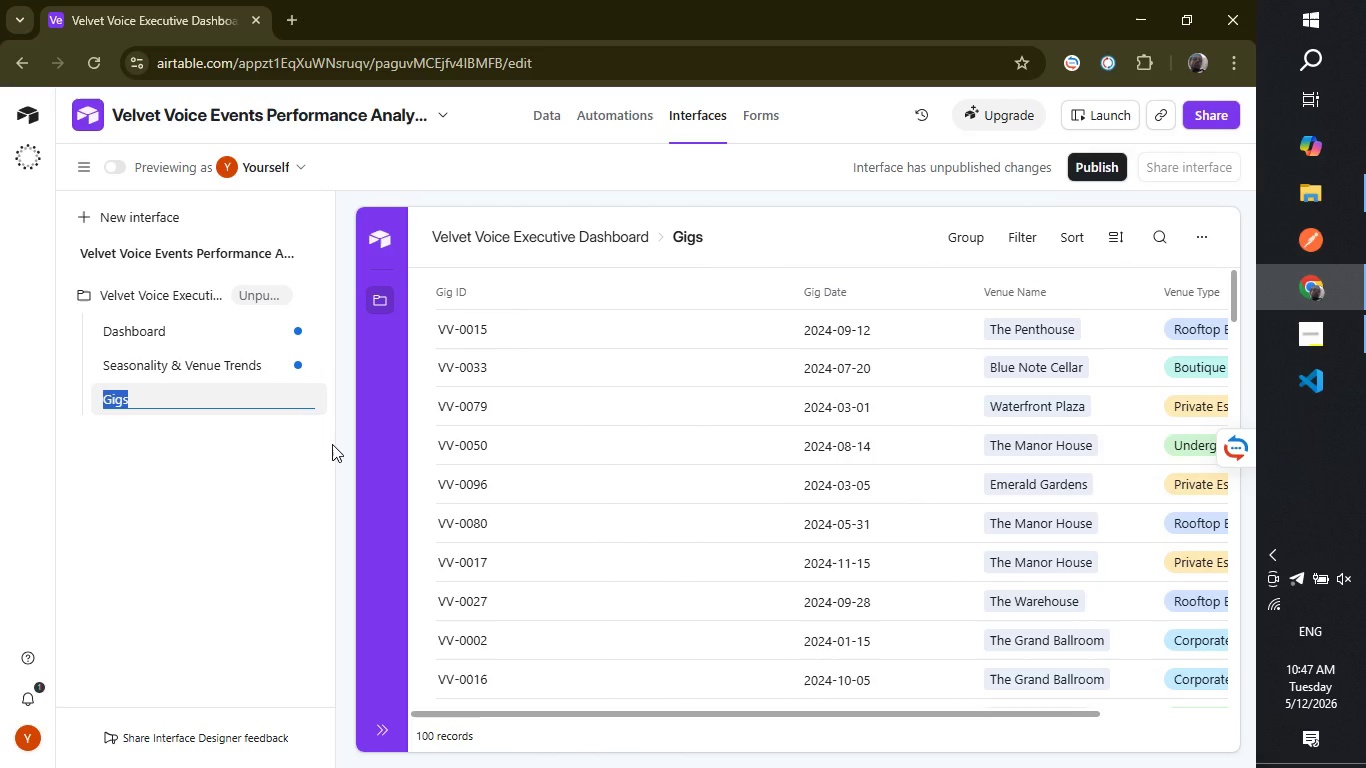 
type(P34)
key(Backspace)
key(Backspace)
type(3)
key(Backspace)
type(ER)
key(Backspace)
key(Backspace)
type(erformance Monitoring)
 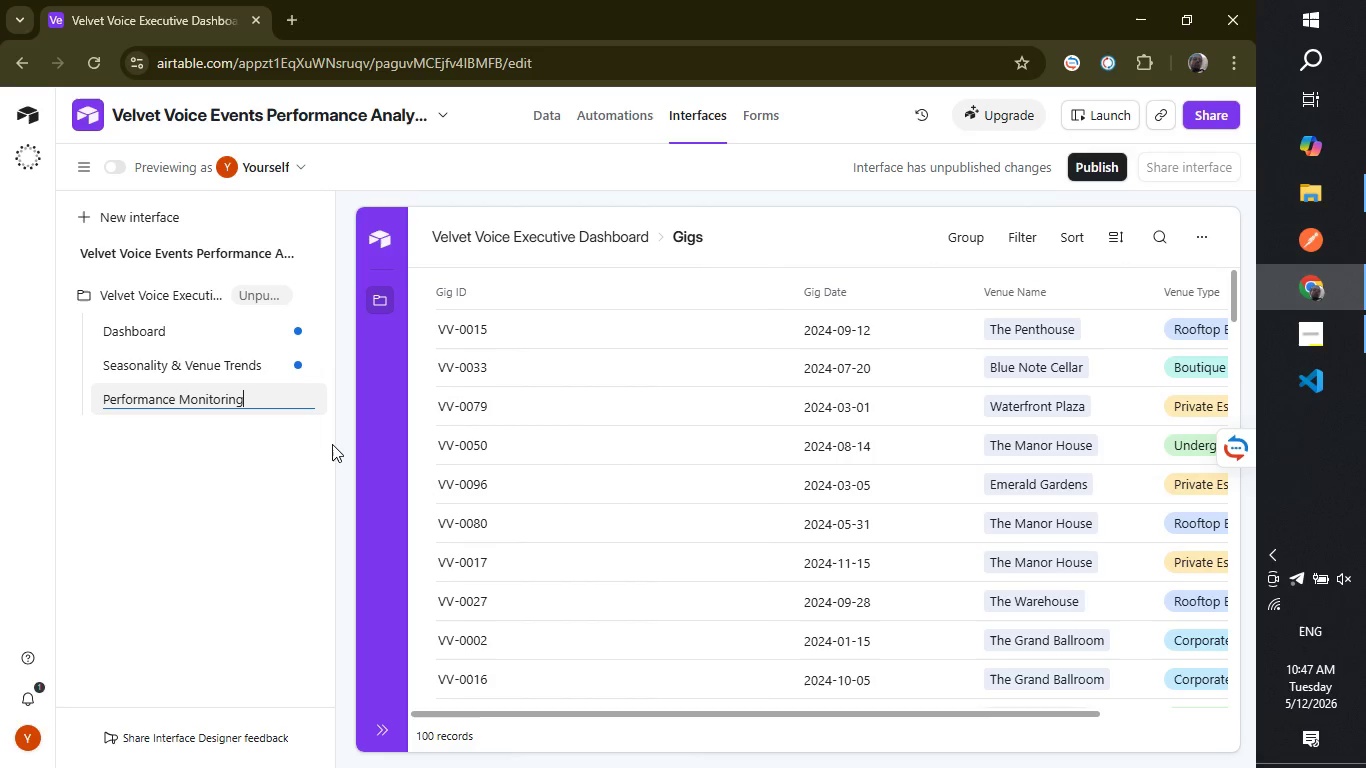 
key(Enter)
 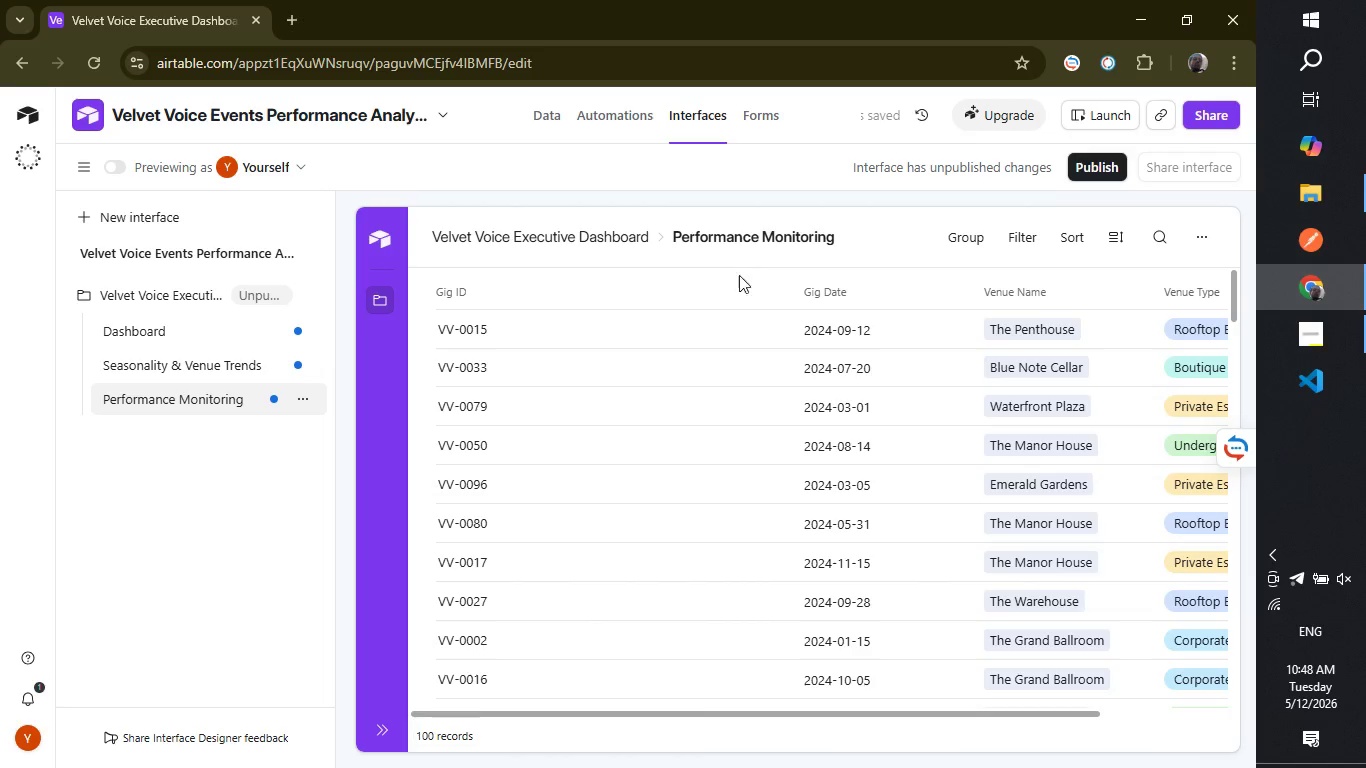 
double_click([738, 278])
 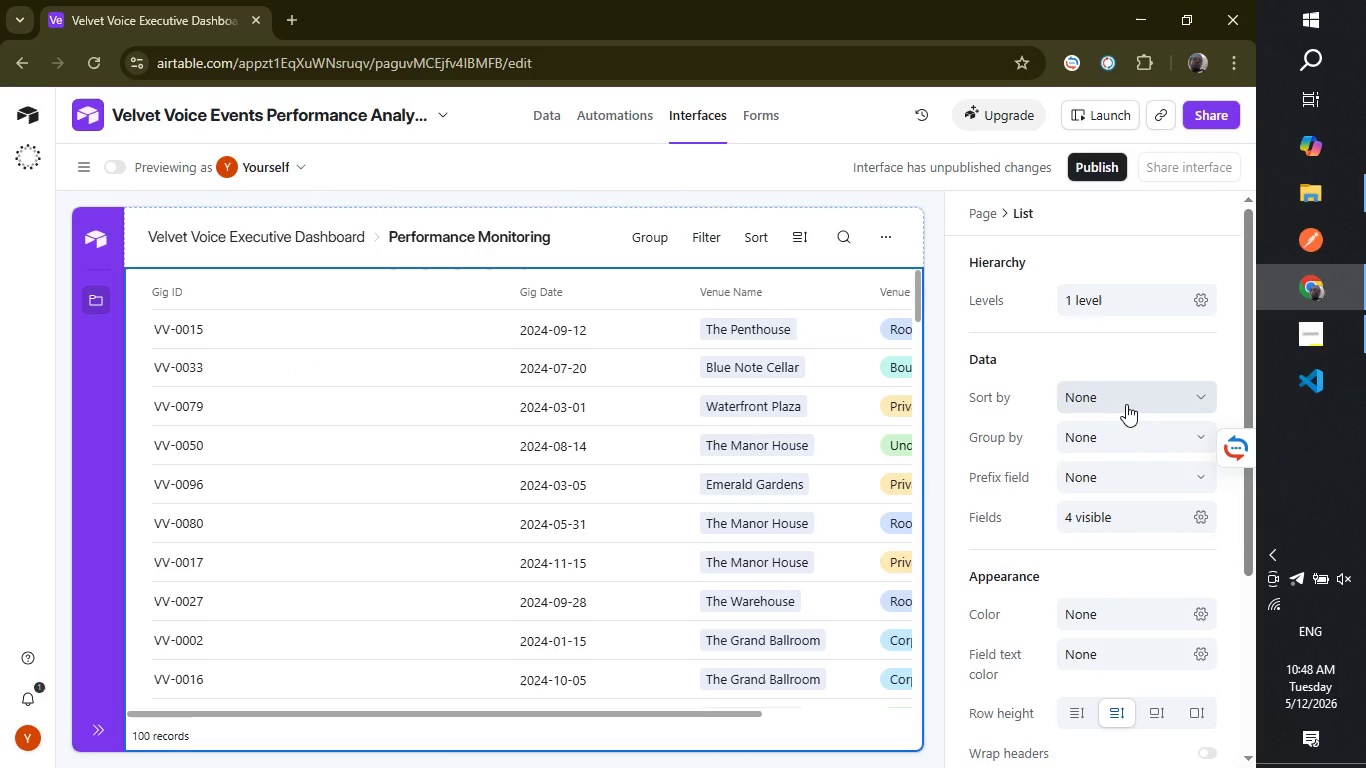 
wait(9.45)
 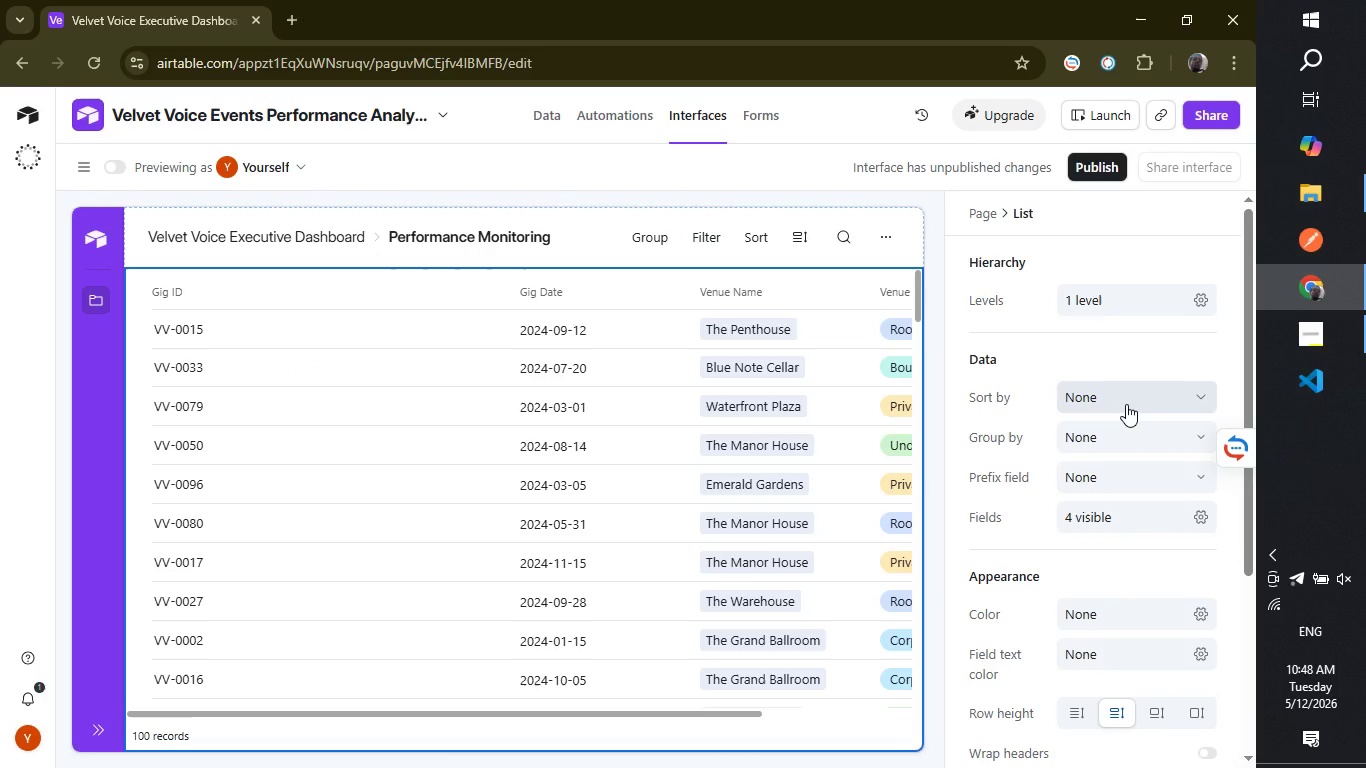 
left_click_drag(start_coordinate=[1245, 364], to_coordinate=[1245, 353])
 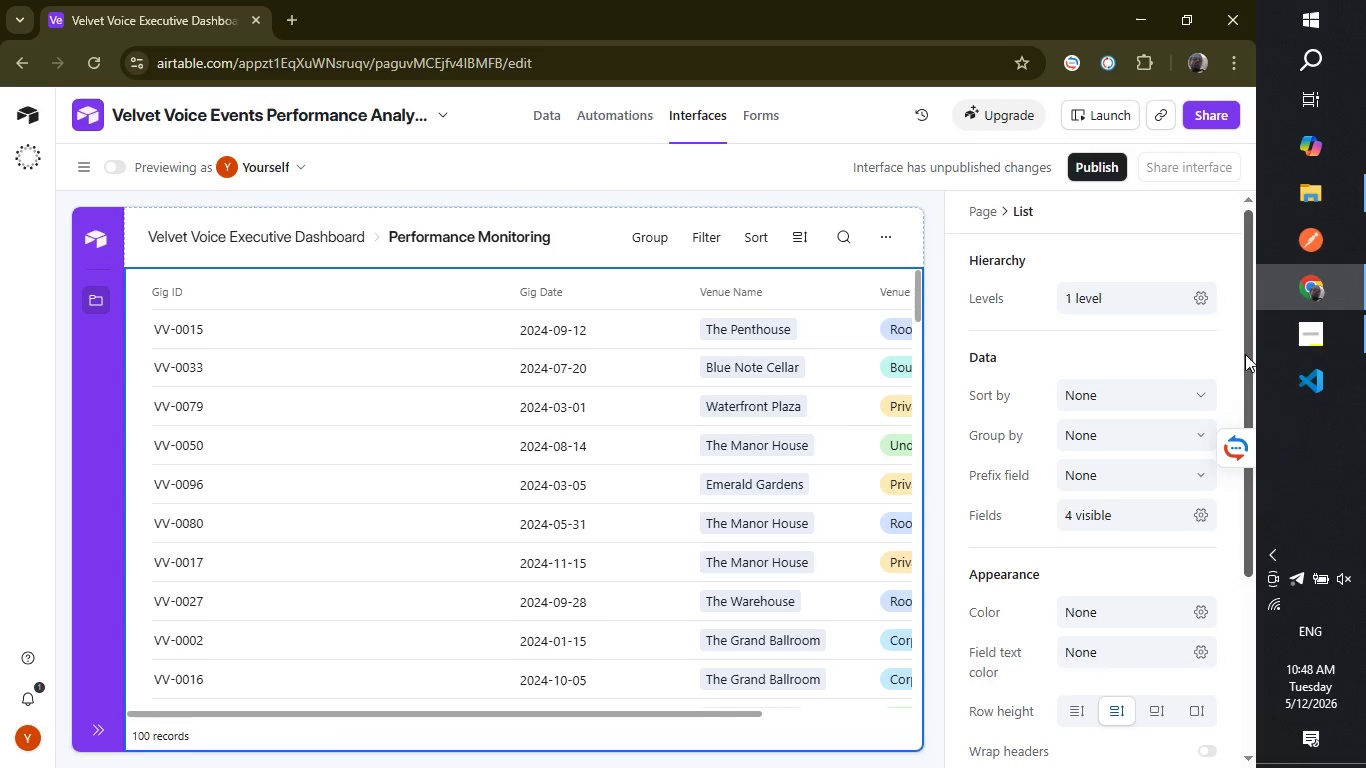 
left_click_drag(start_coordinate=[1245, 353], to_coordinate=[1305, 319])
 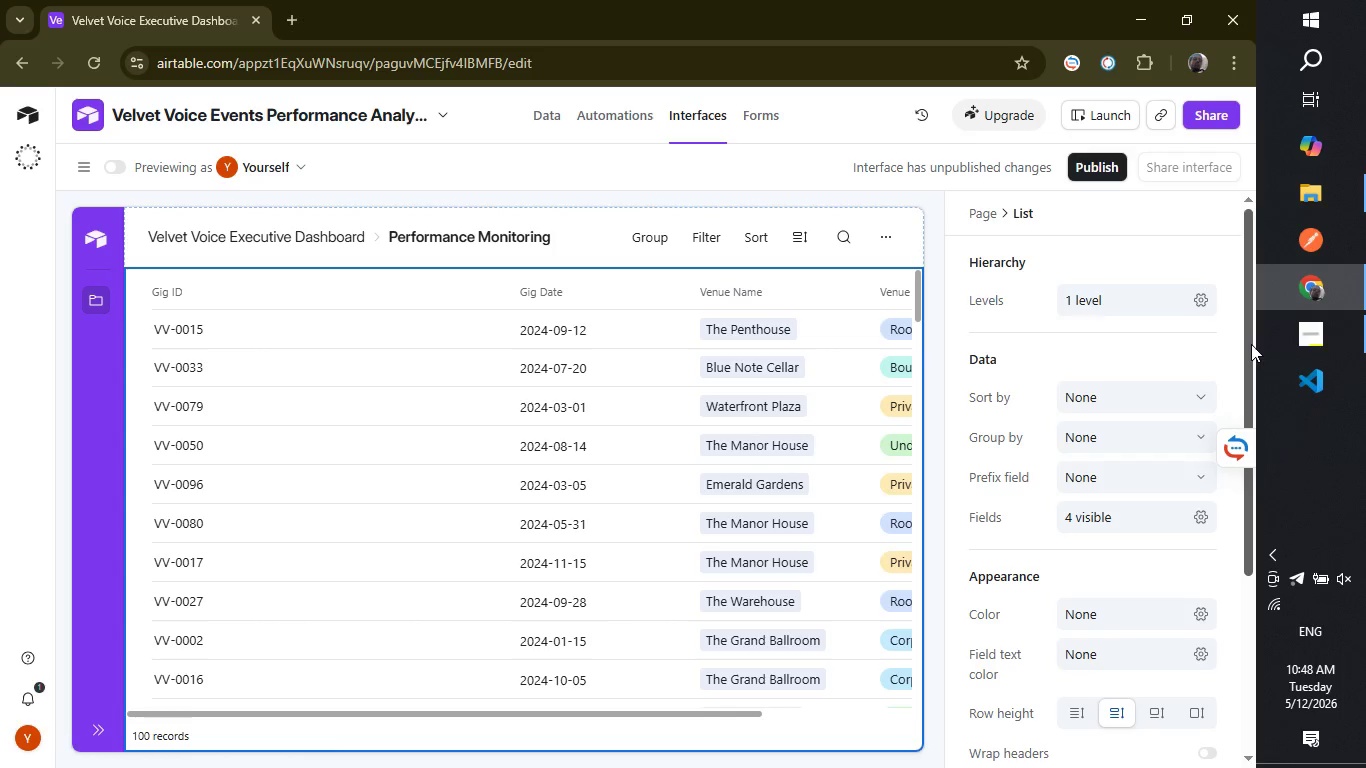 
left_click_drag(start_coordinate=[1251, 341], to_coordinate=[1251, 308])
 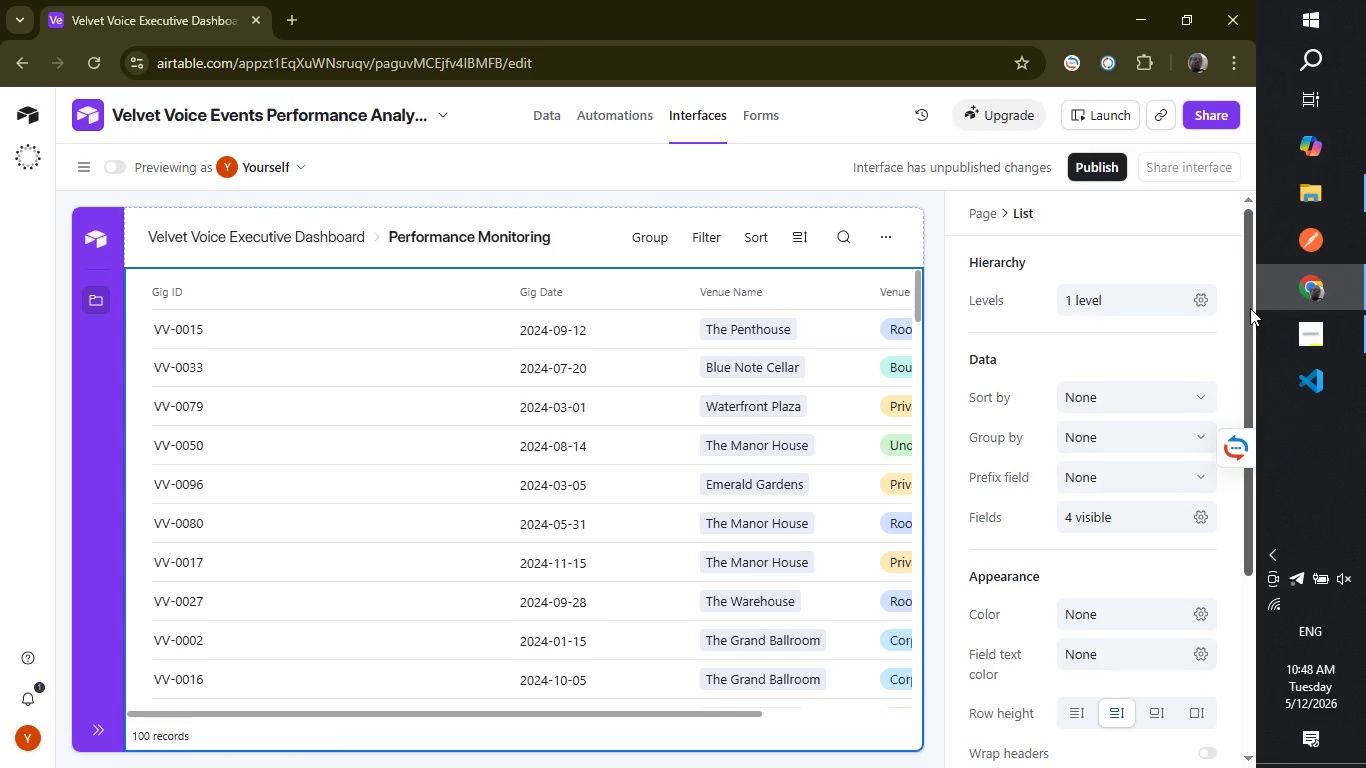 
left_click_drag(start_coordinate=[1251, 308], to_coordinate=[1246, 527])
 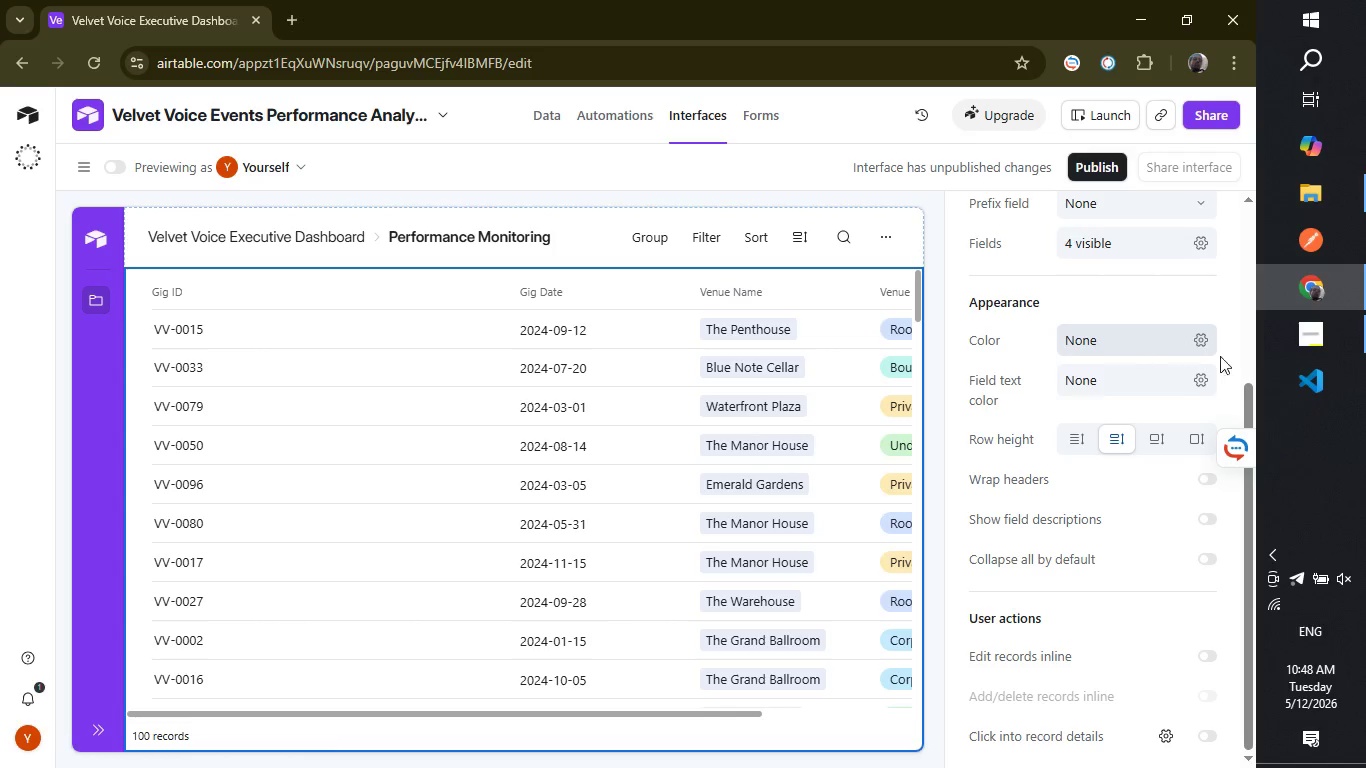 
wait(6.34)
 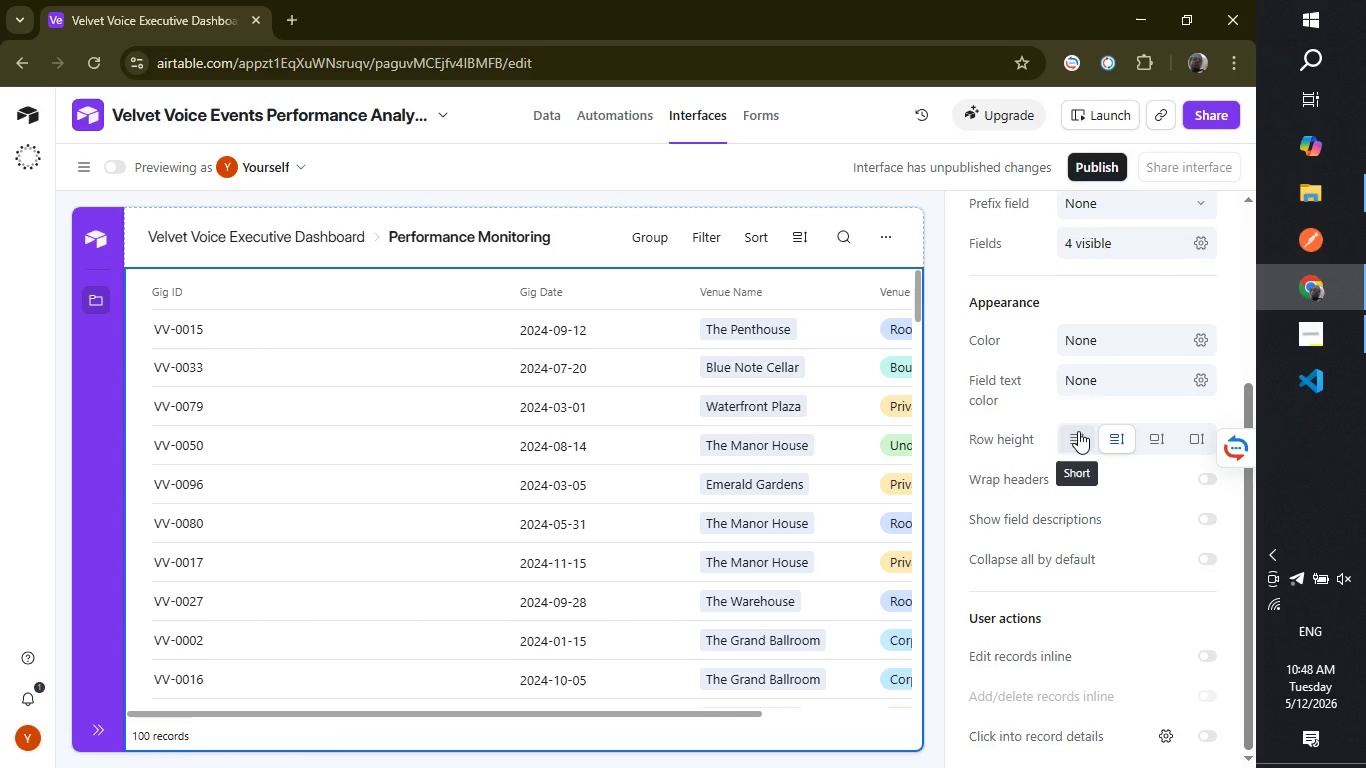 
left_click_drag(start_coordinate=[1253, 409], to_coordinate=[1240, 179])
 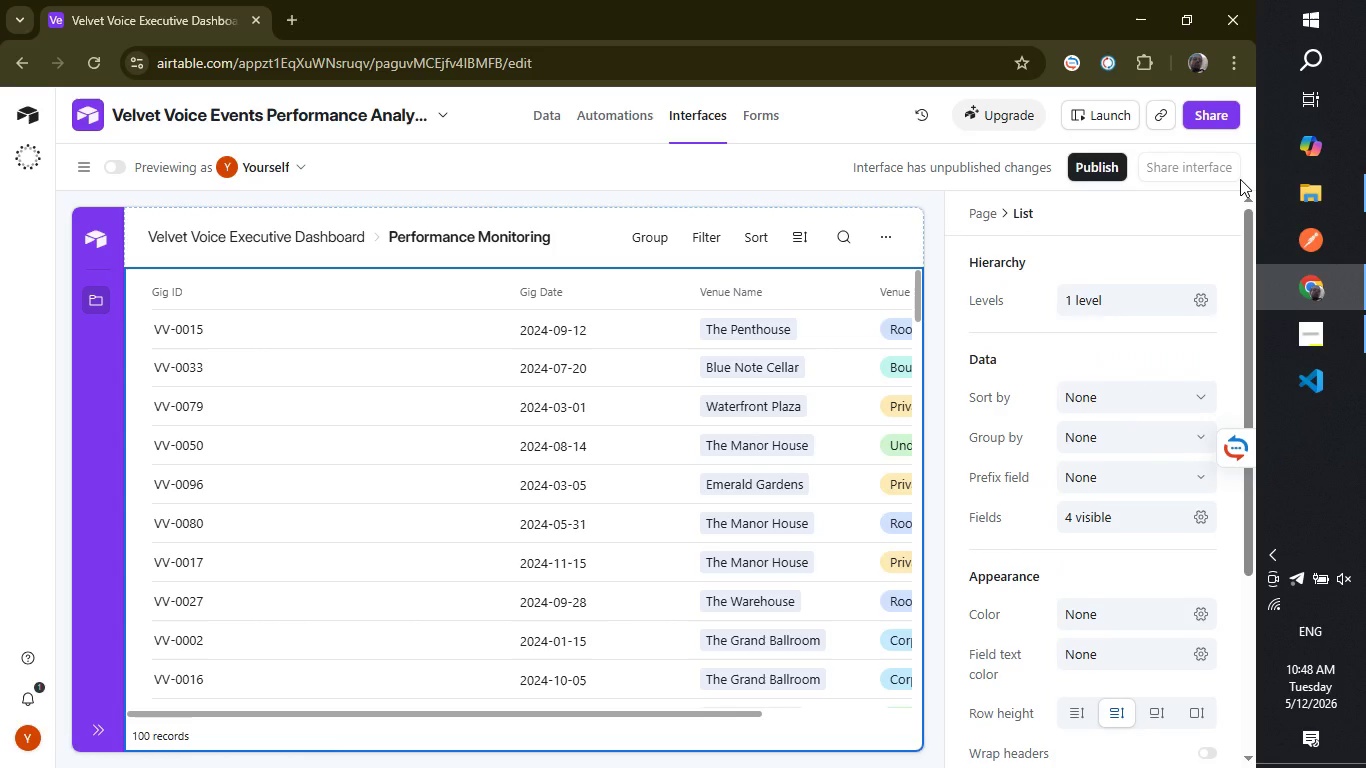 
wait(10.0)
 